 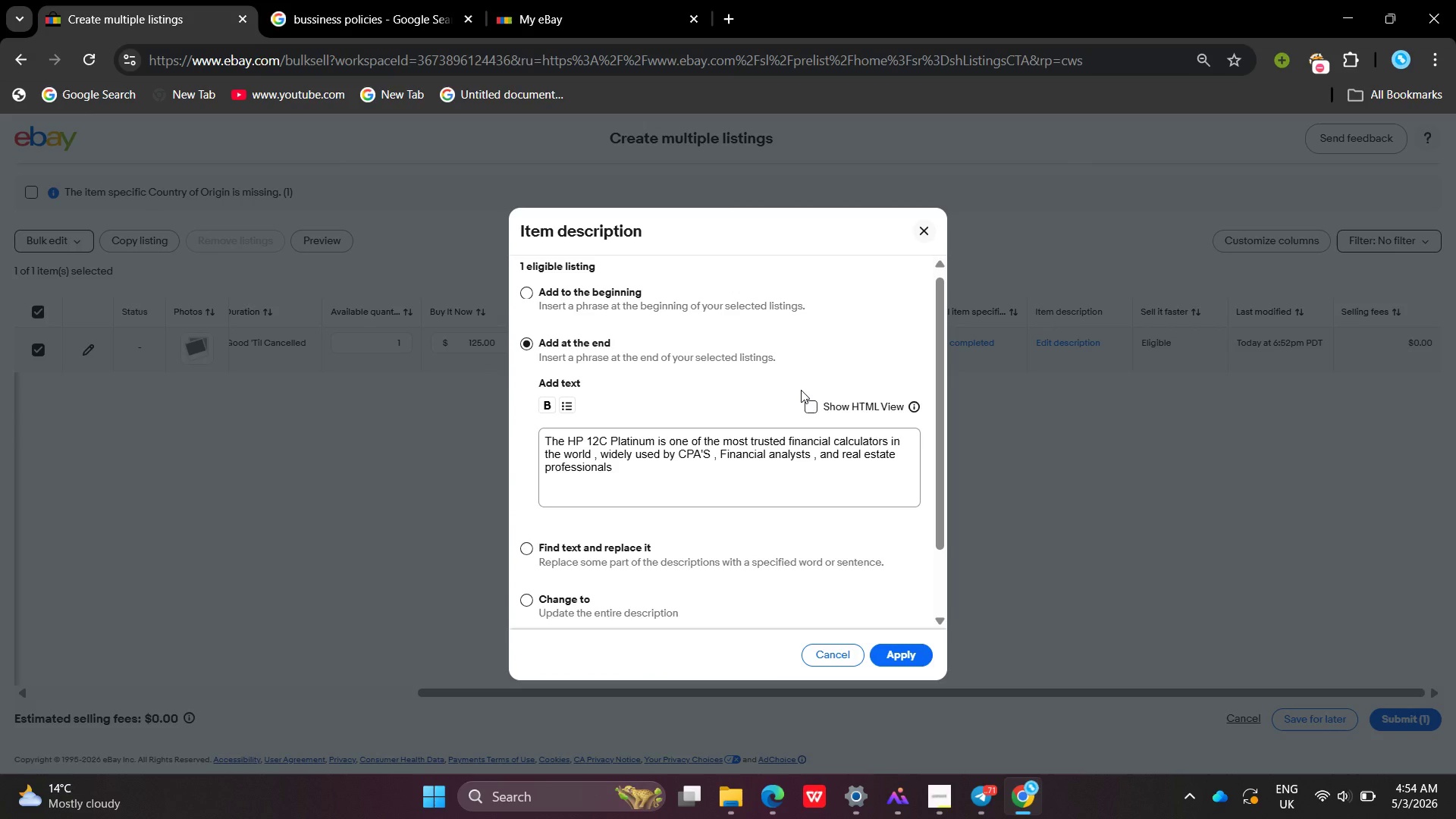 
key(Enter)
 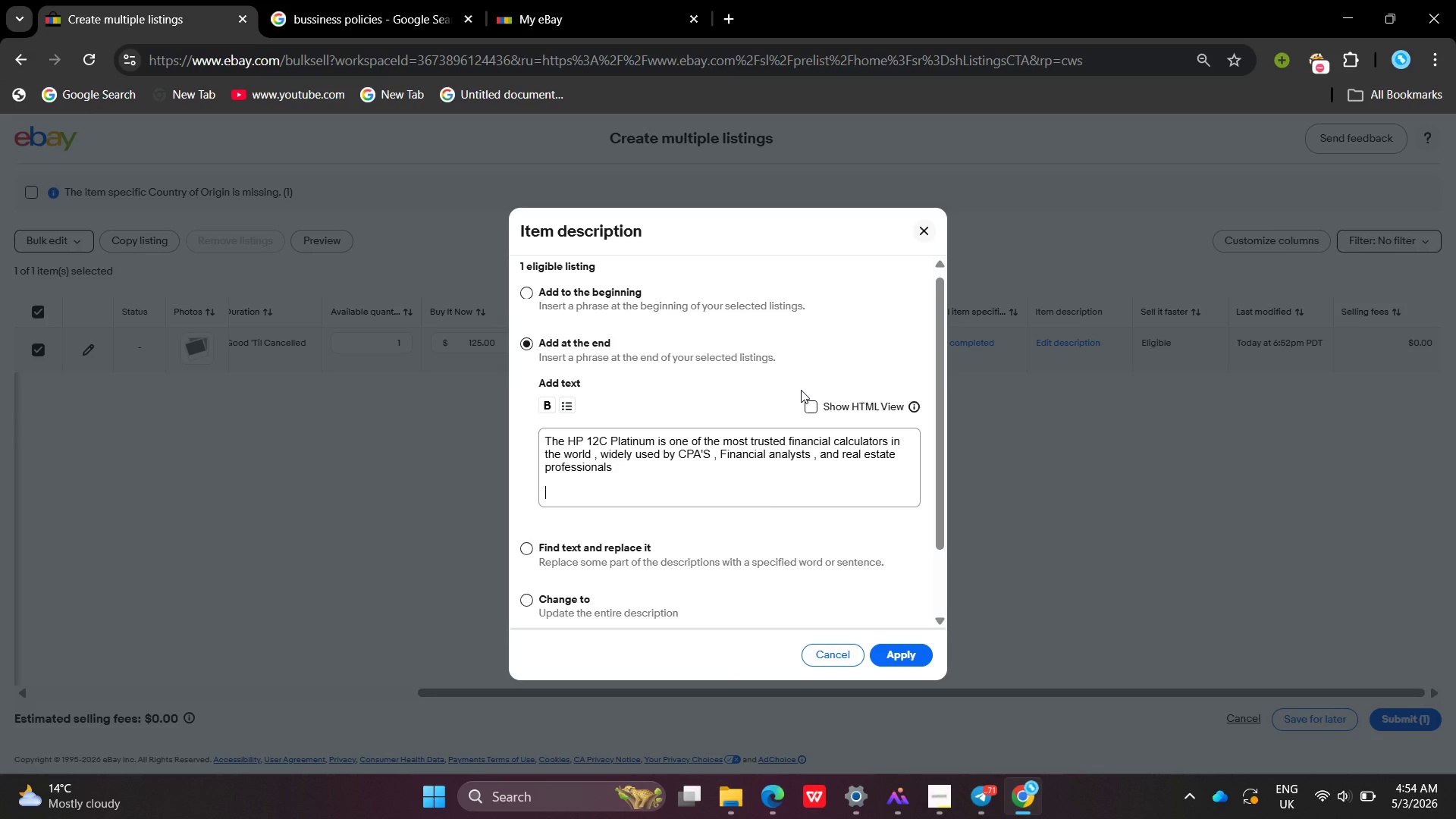 
key(Enter)
 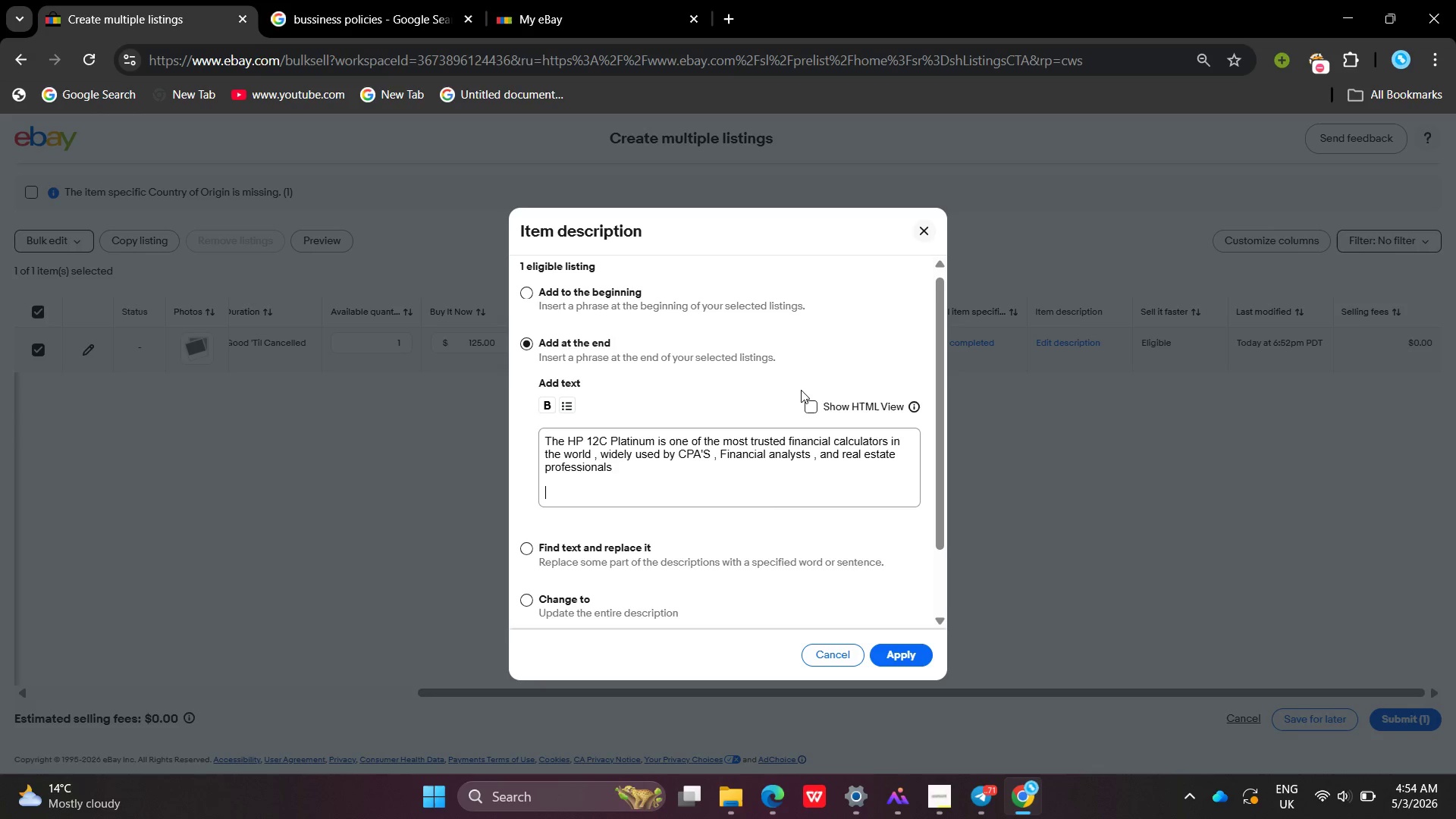 
wait(12.25)
 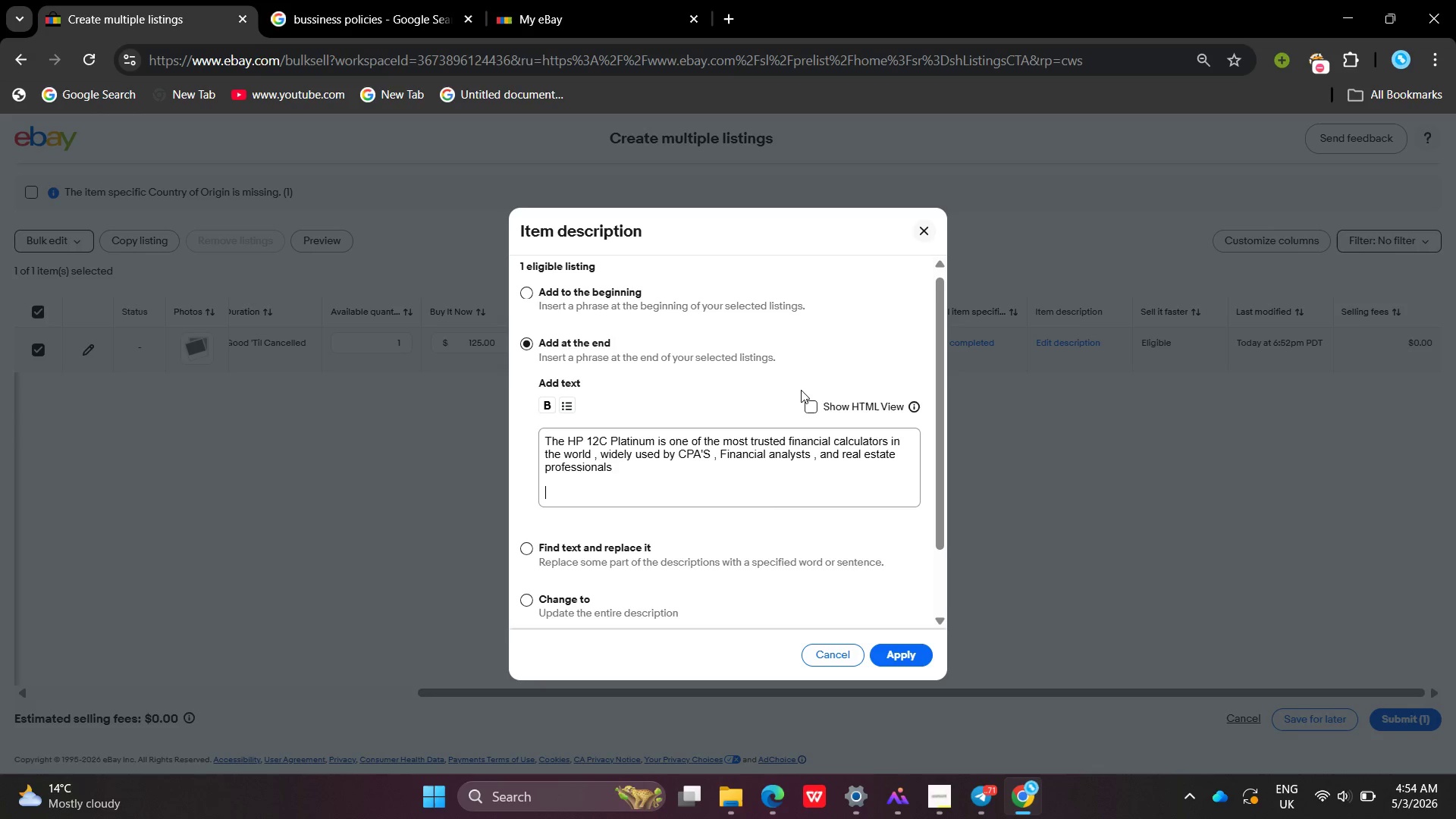 
type(Wg)
key(Backspace)
type(hat`s o)
key(Backspace)
type(includd ;)
key(Backspace)
 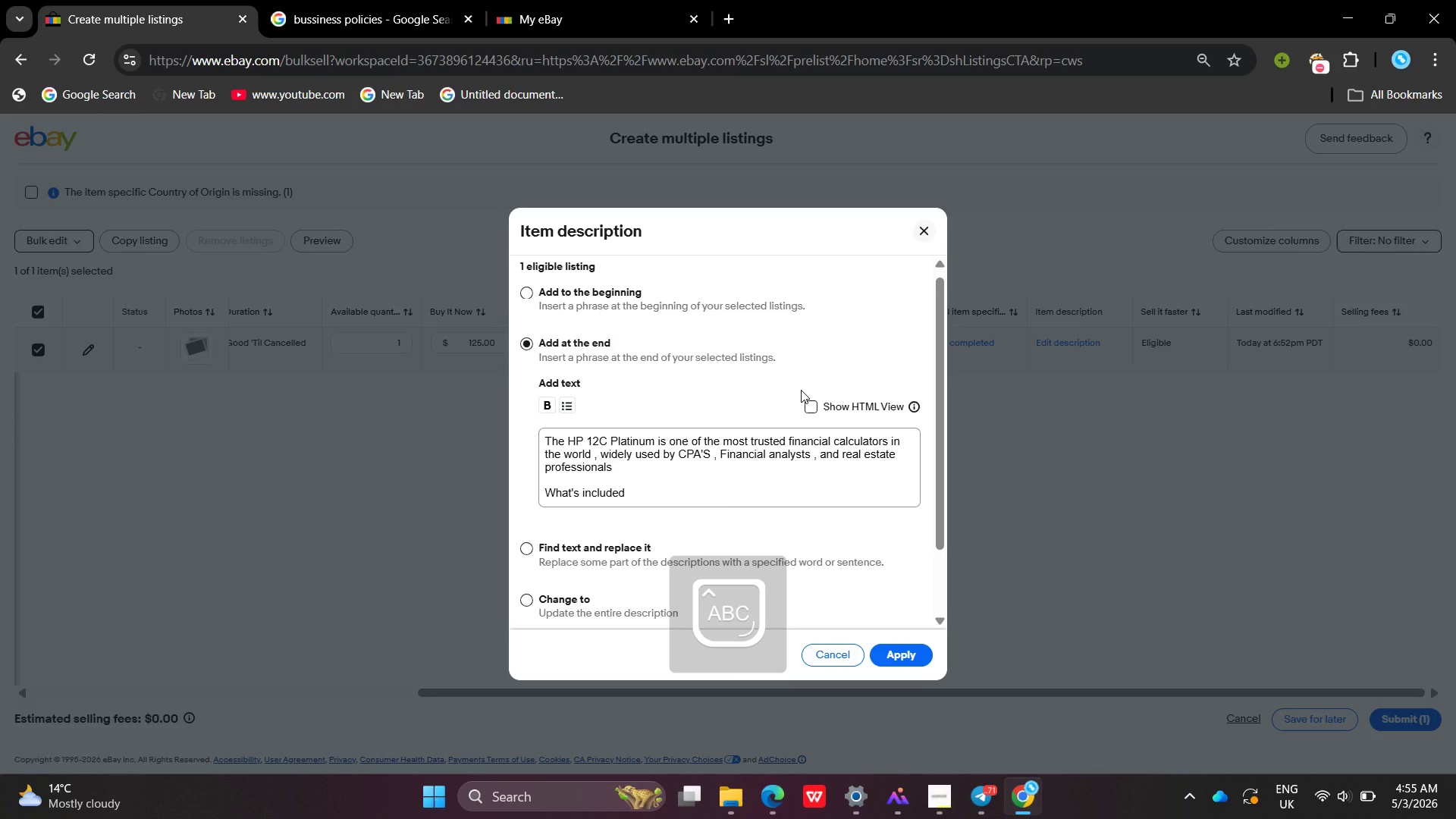 
hold_key(key=E, duration=0.34)
 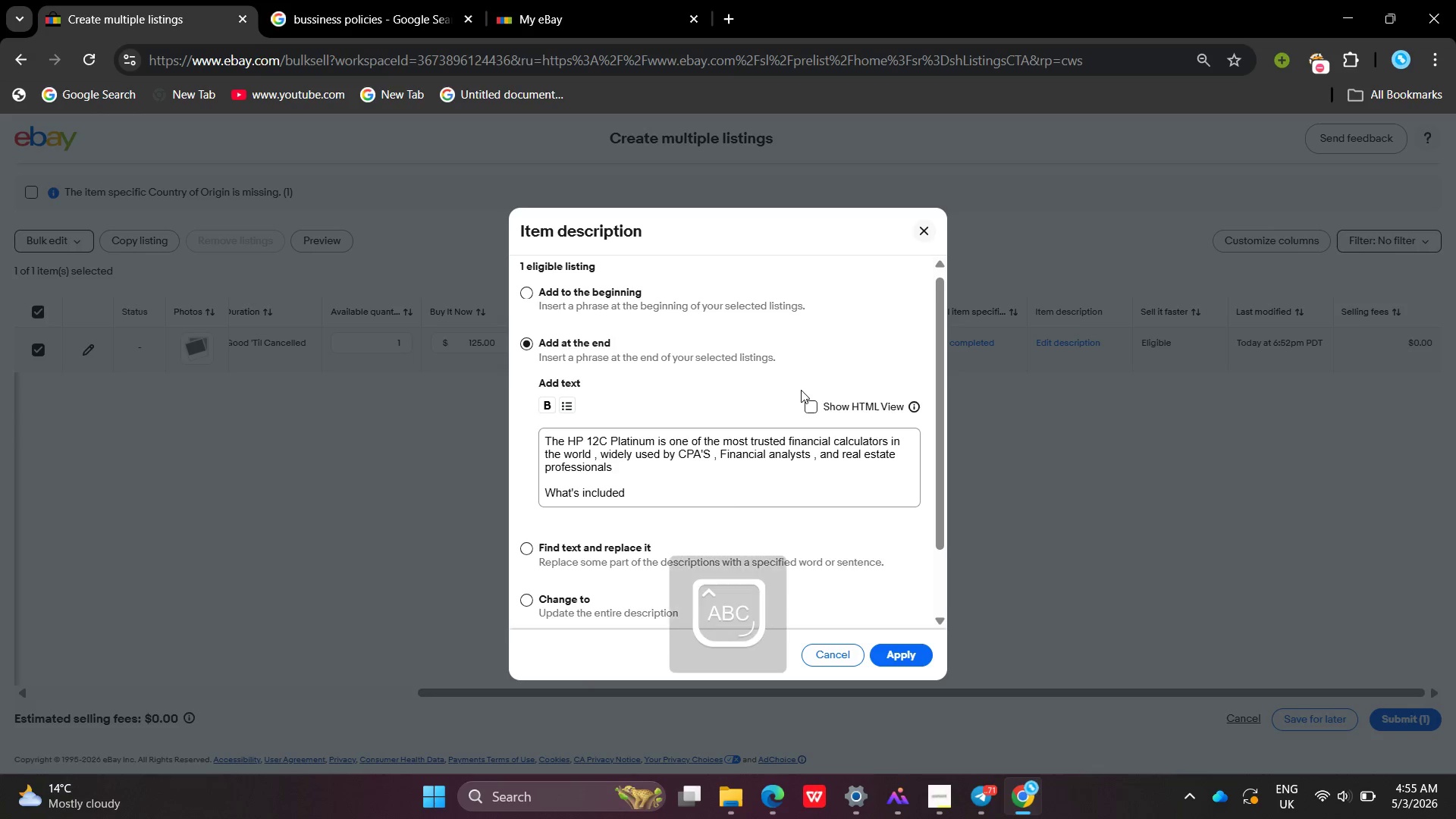 
hold_key(key=CapsLock, duration=0.34)
 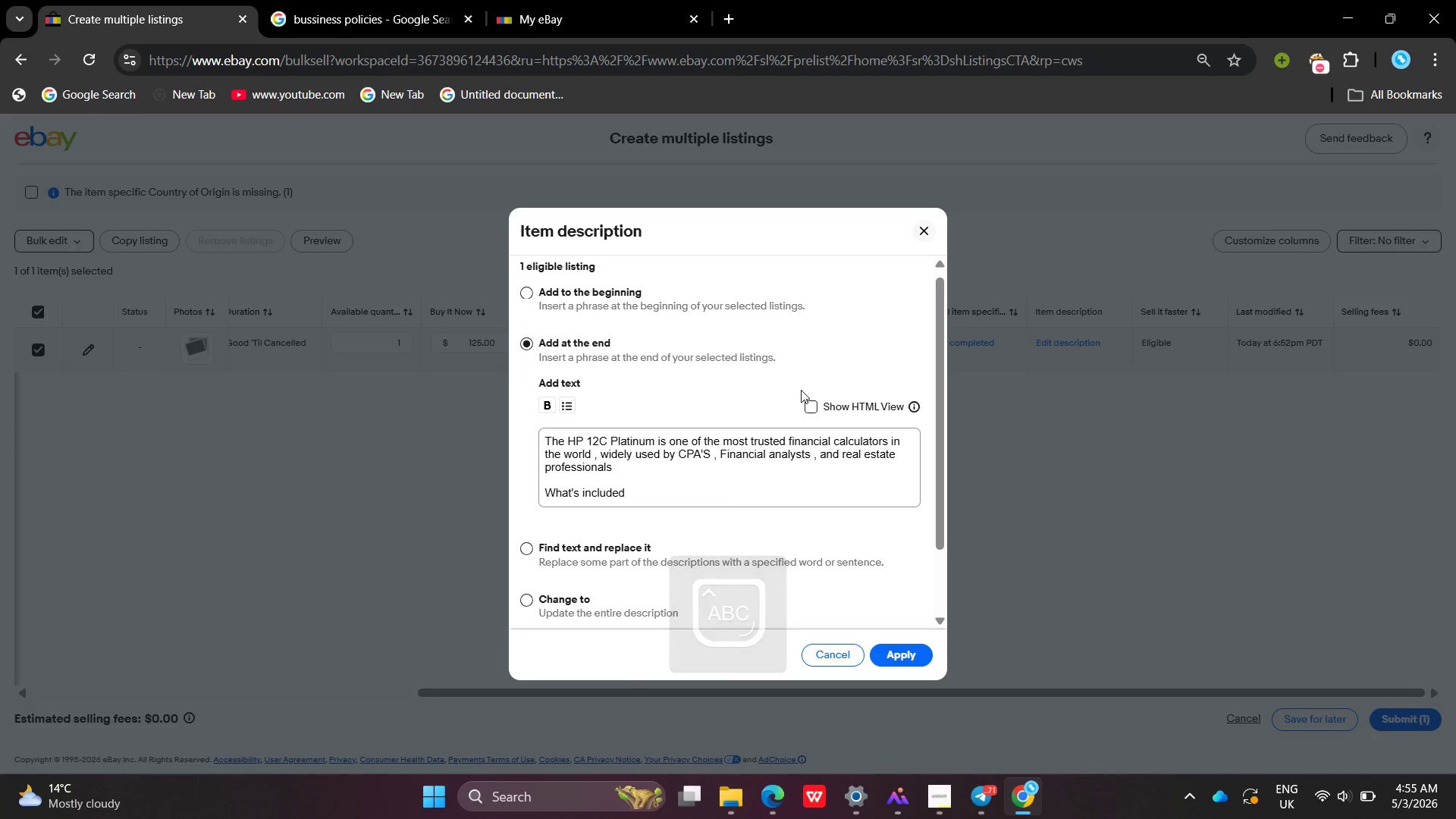 
key(CapsLock)
 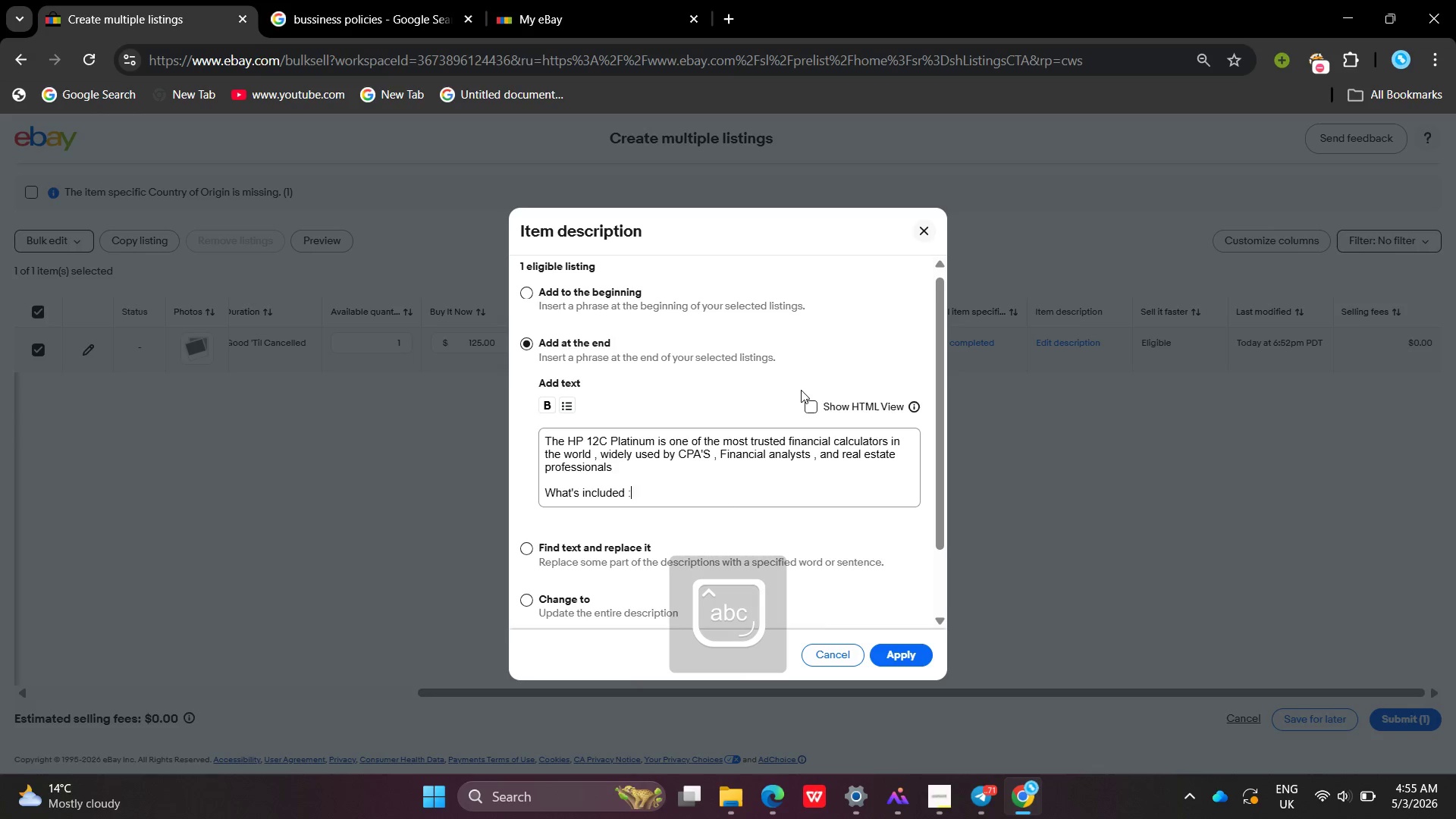 
key(Shift+ShiftLeft)
 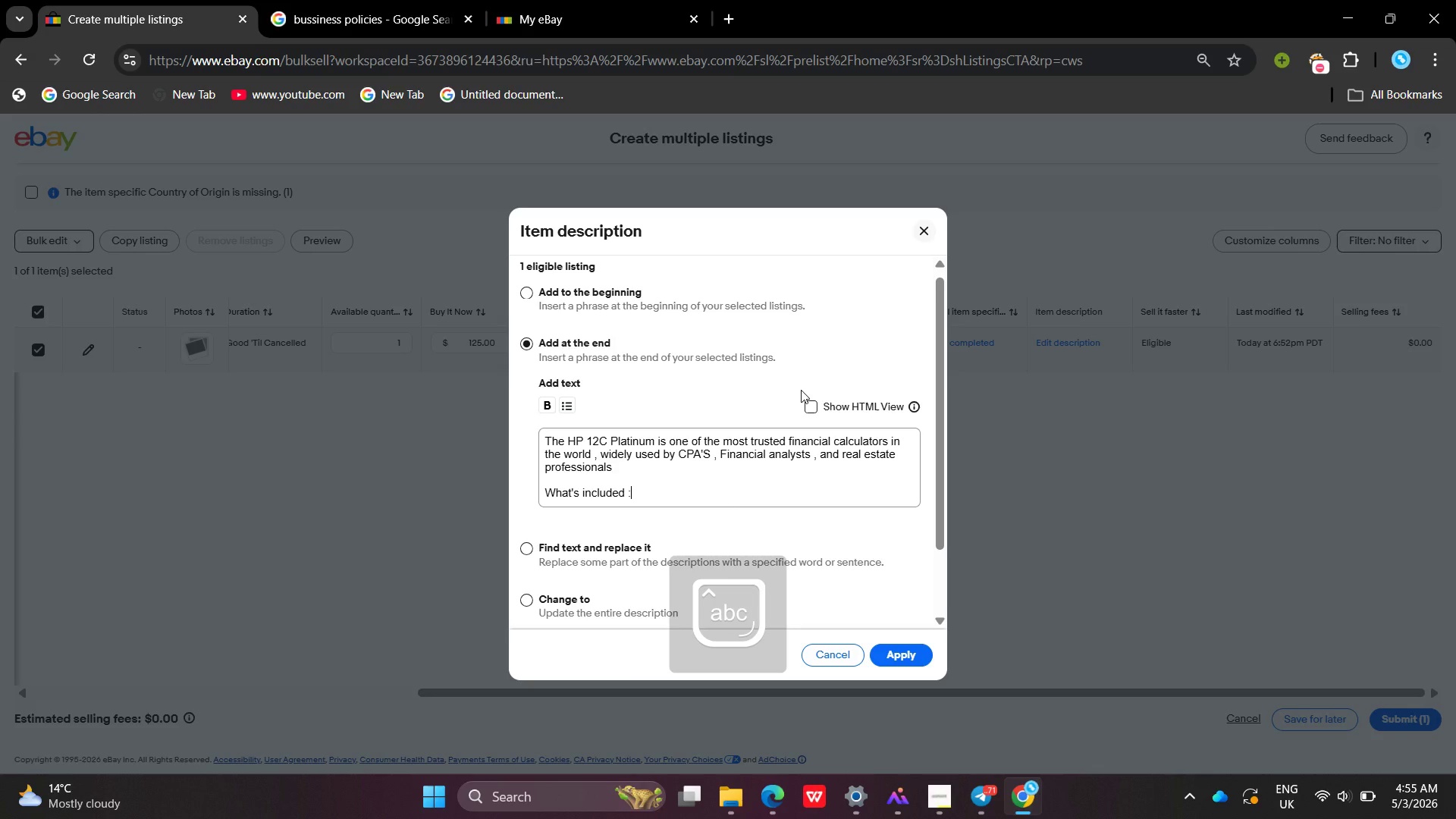 
key(Shift+Semicolon)
 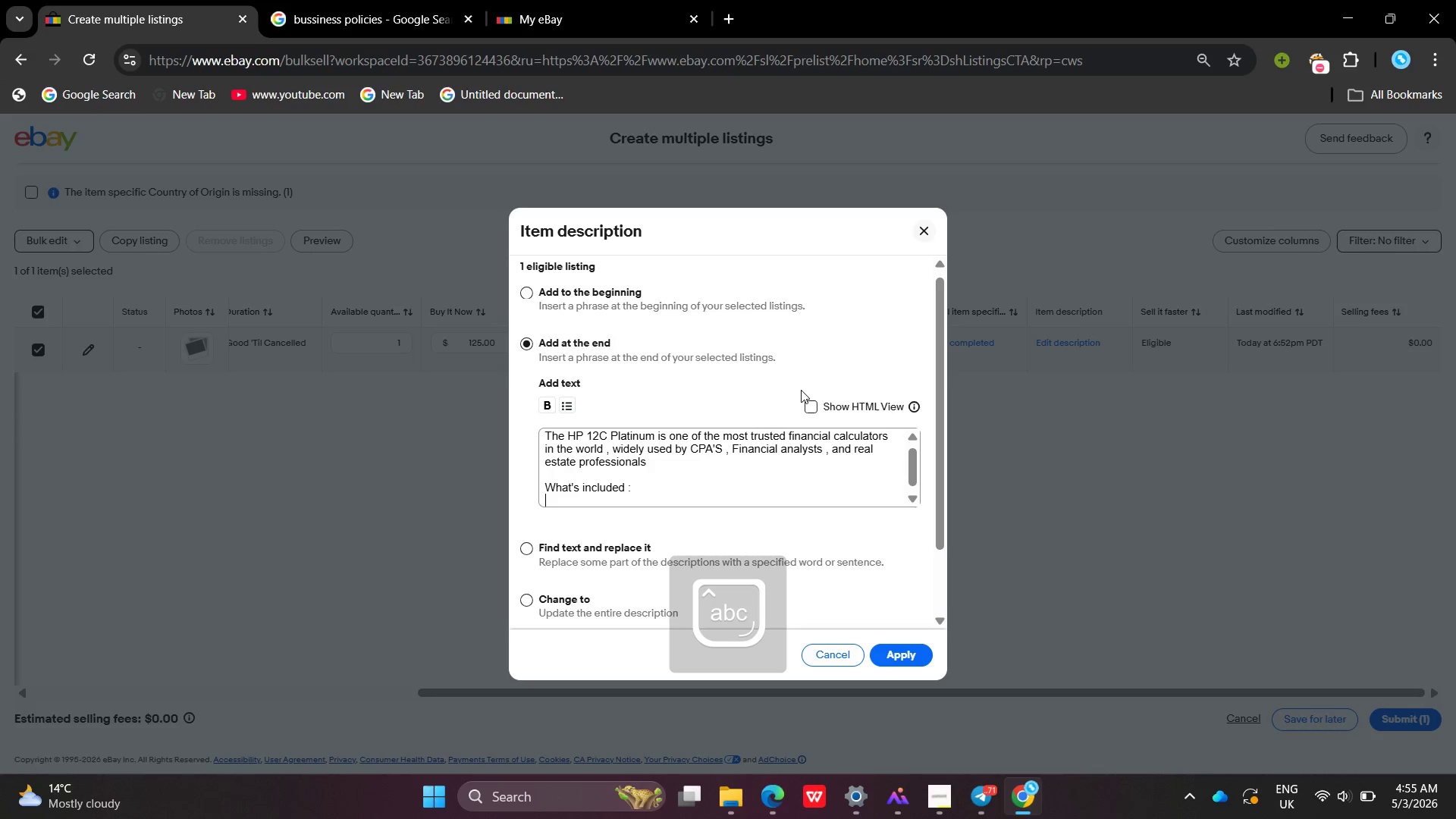 
key(Enter)
 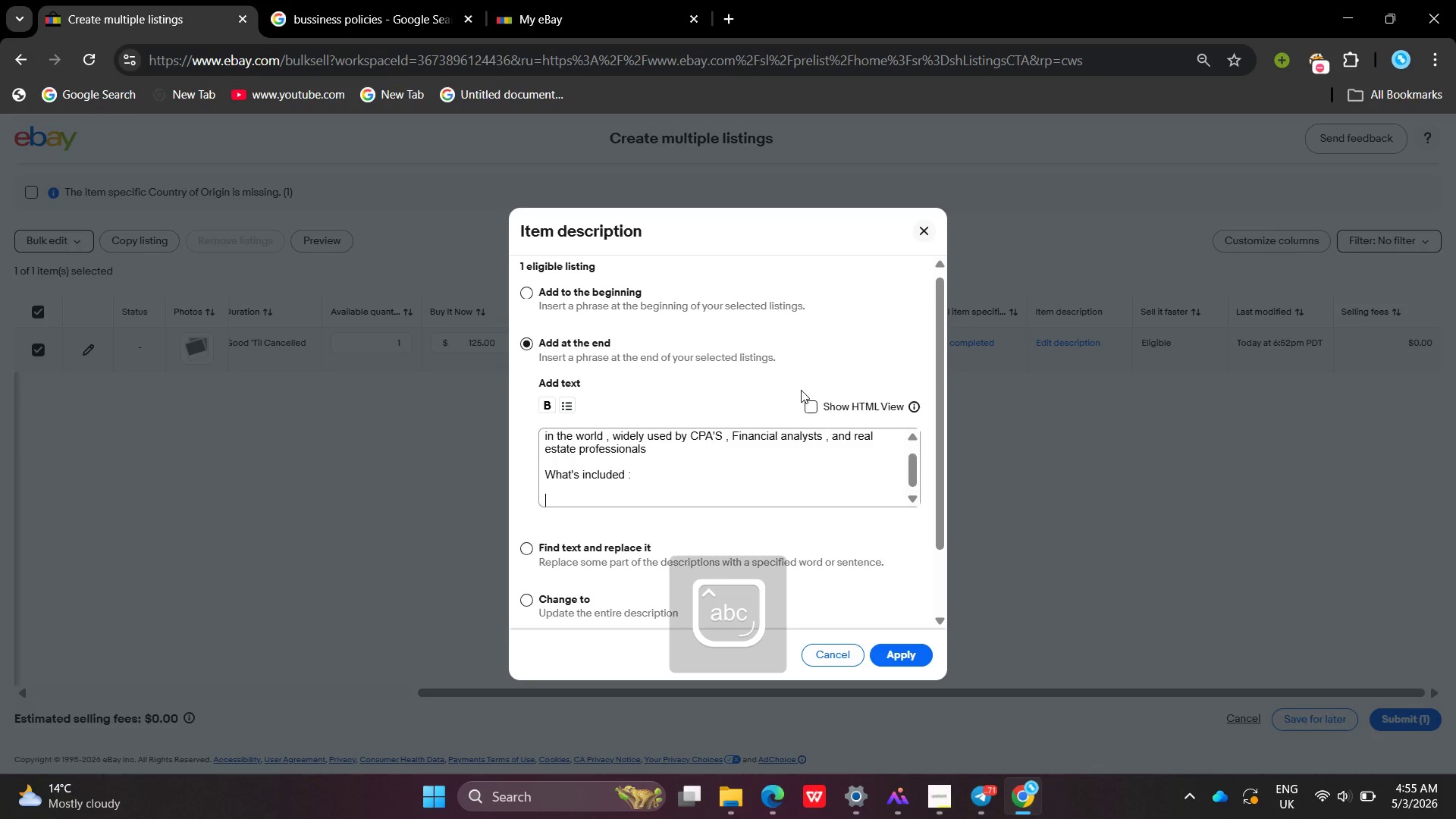 
key(Enter)
 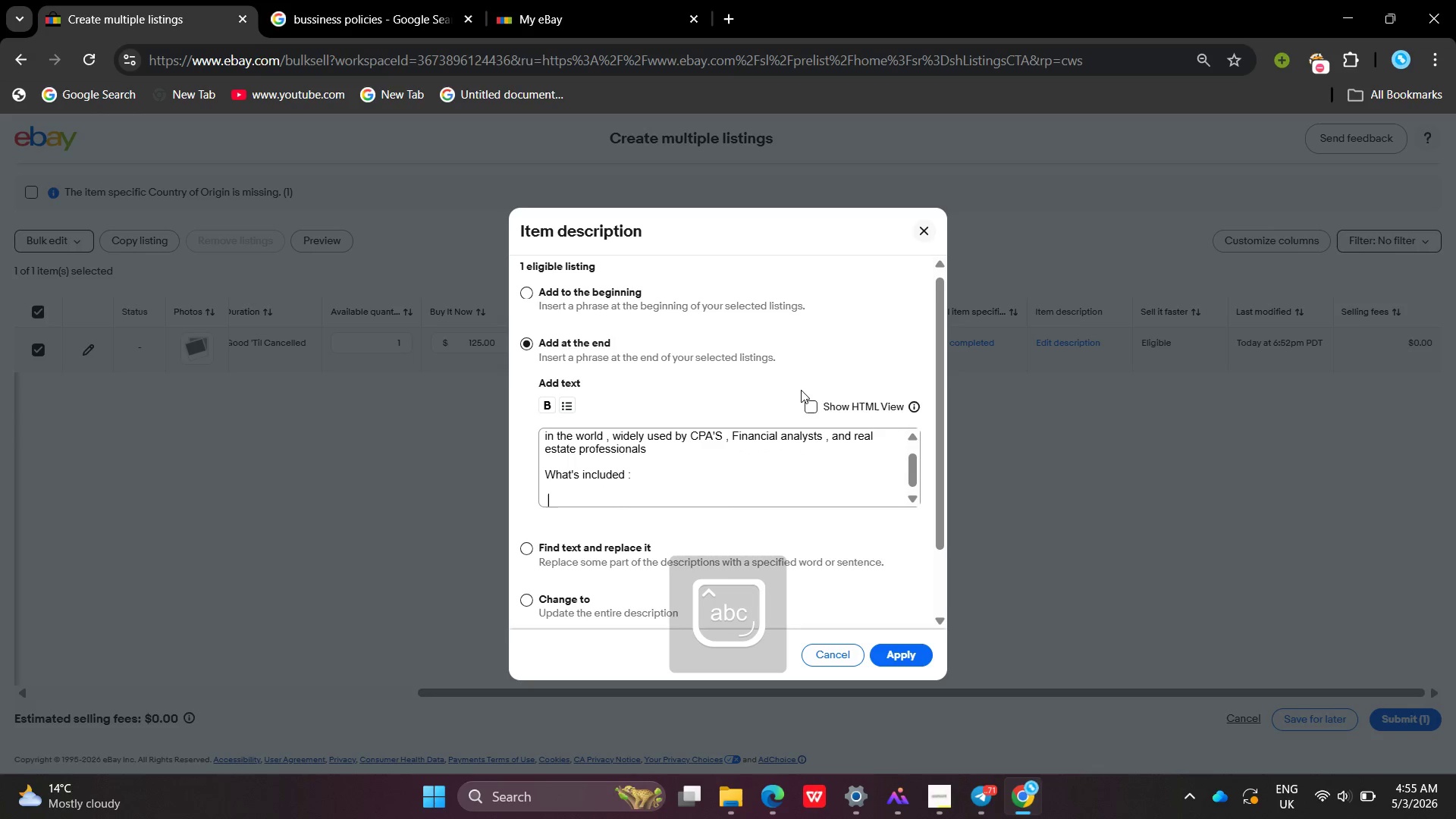 
type( HP !@C Platinum Calculator )
 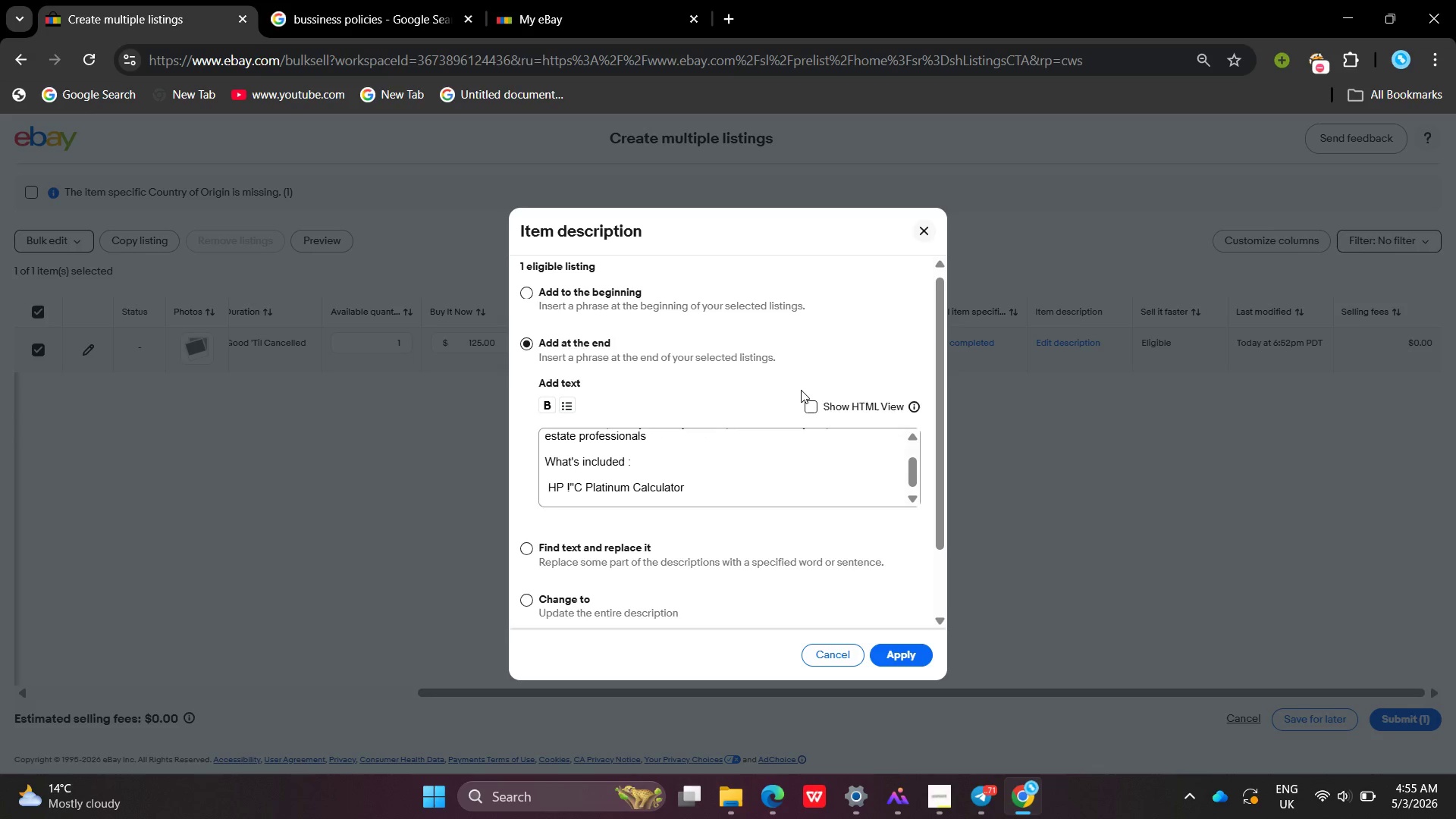 
 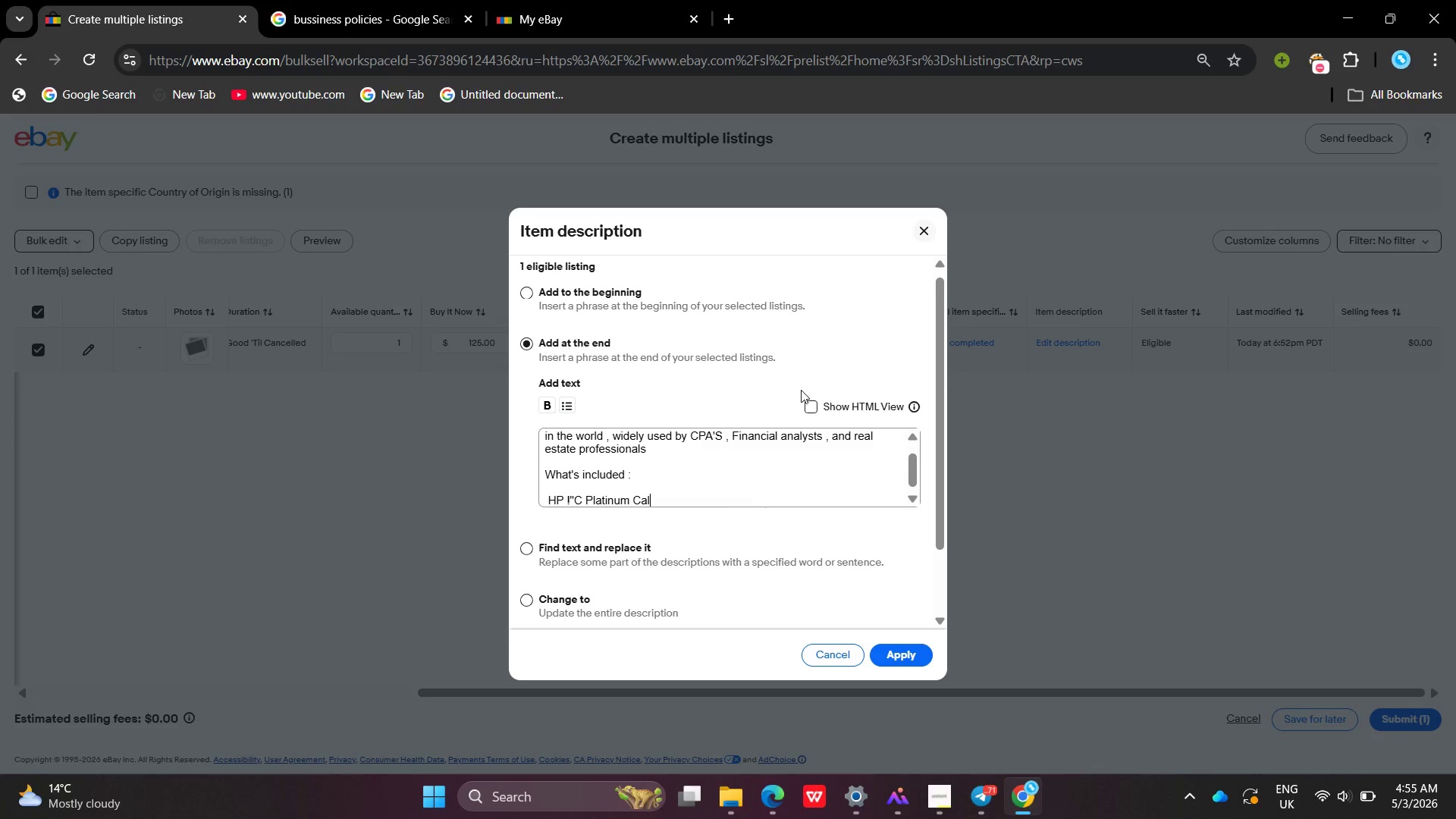 
key(Enter)
 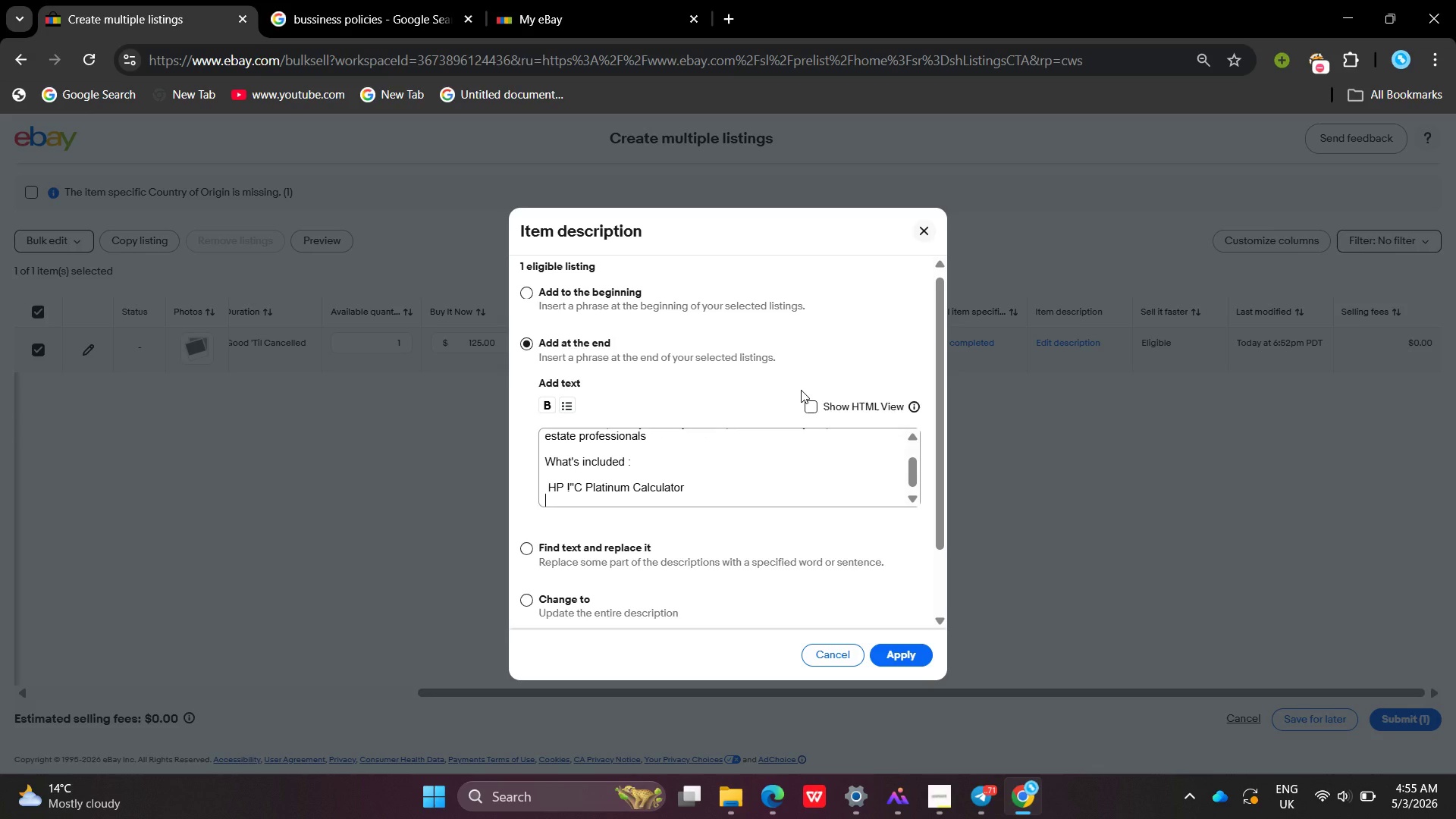 
type(SEcure packaging )
 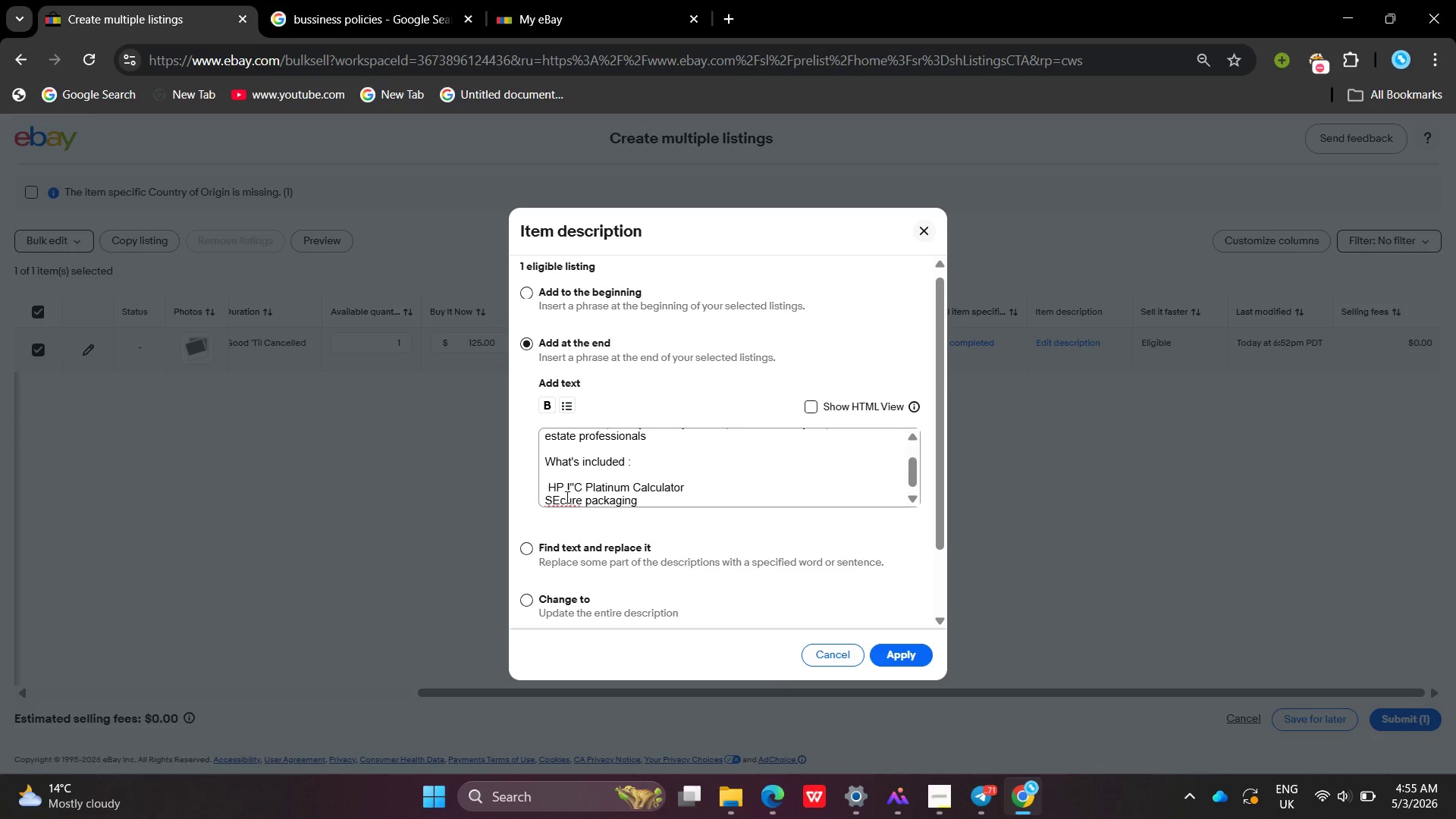 
left_click([560, 496])
 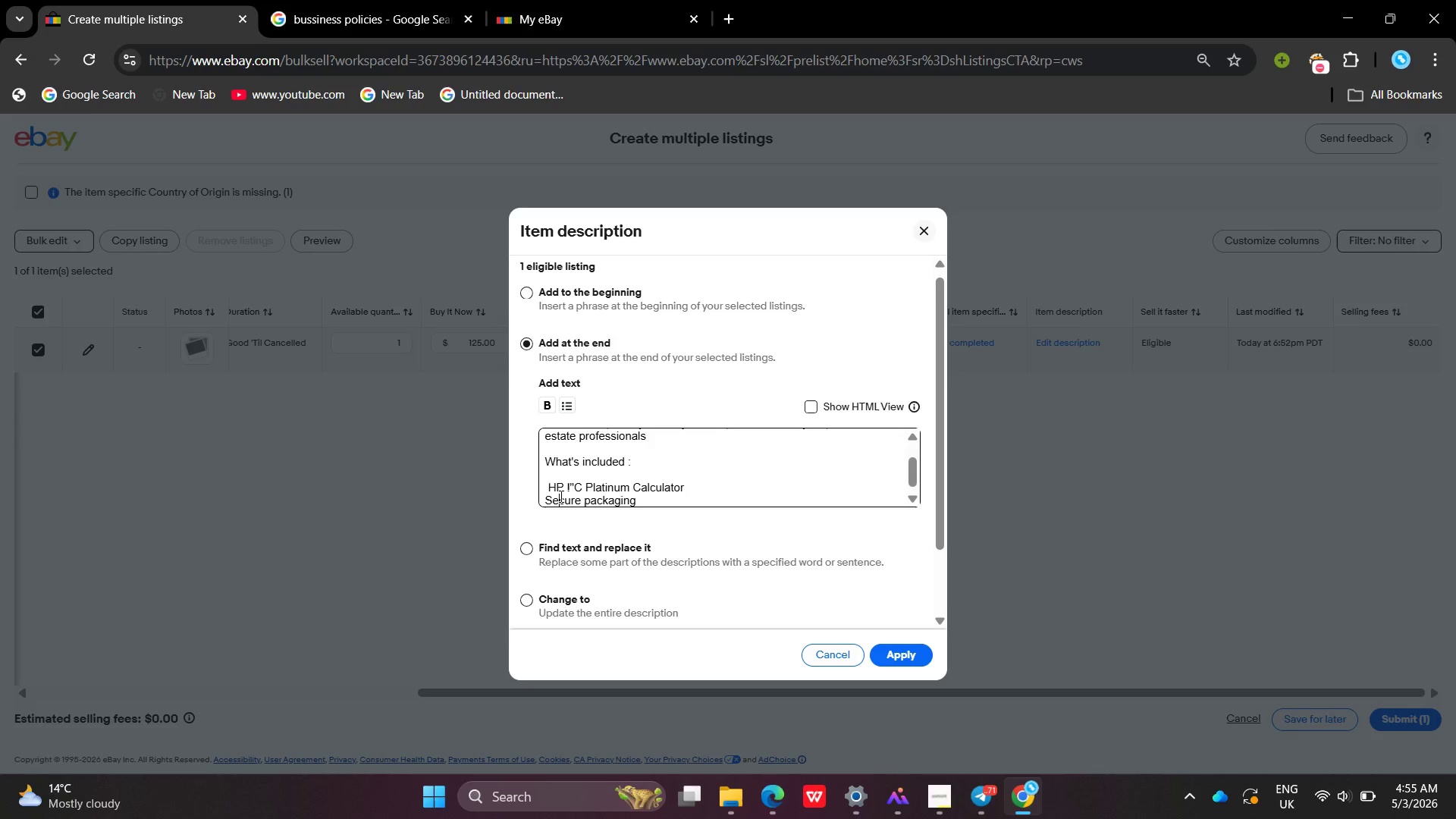 
key(Backspace)
 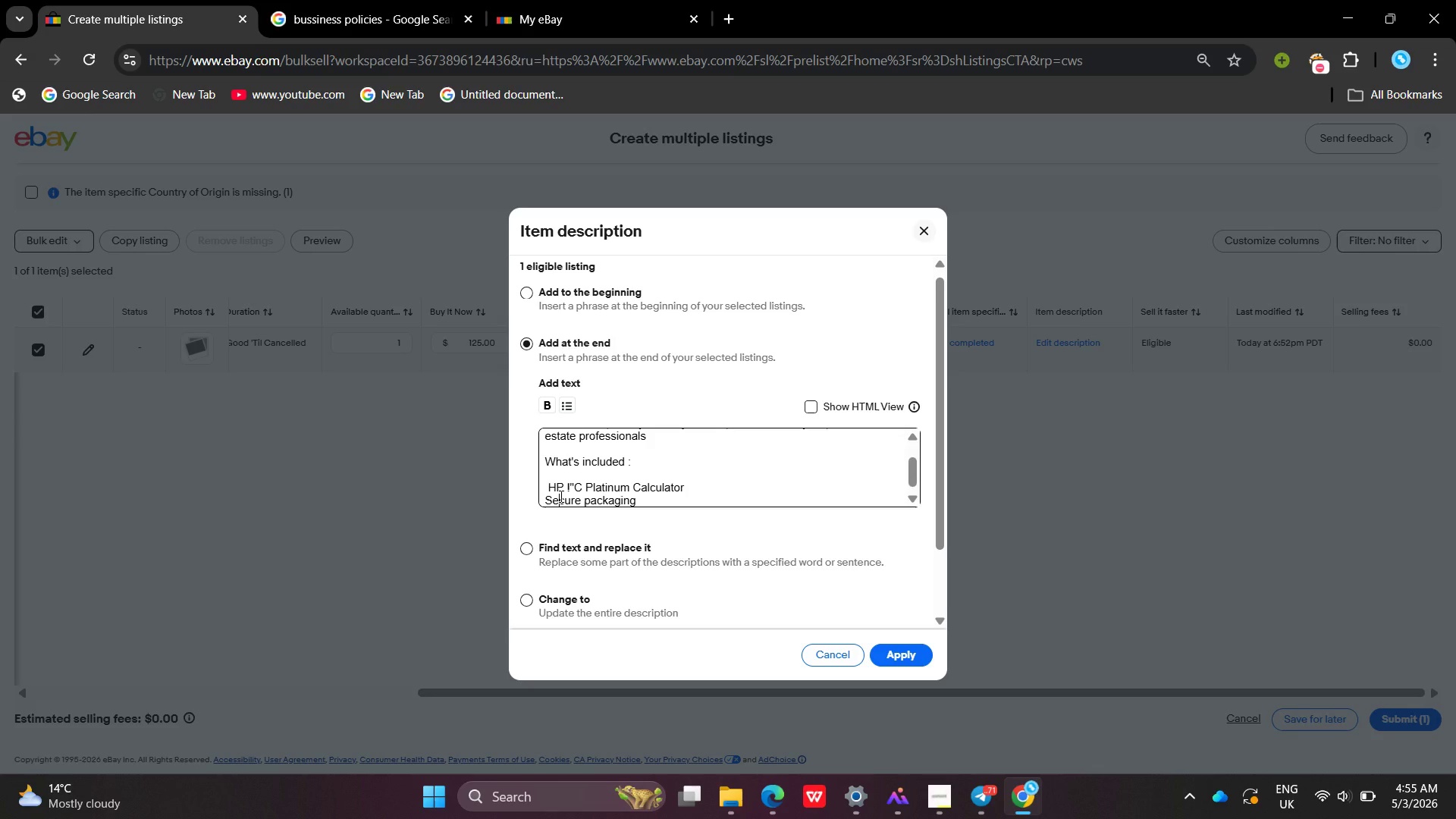 
key(E)
 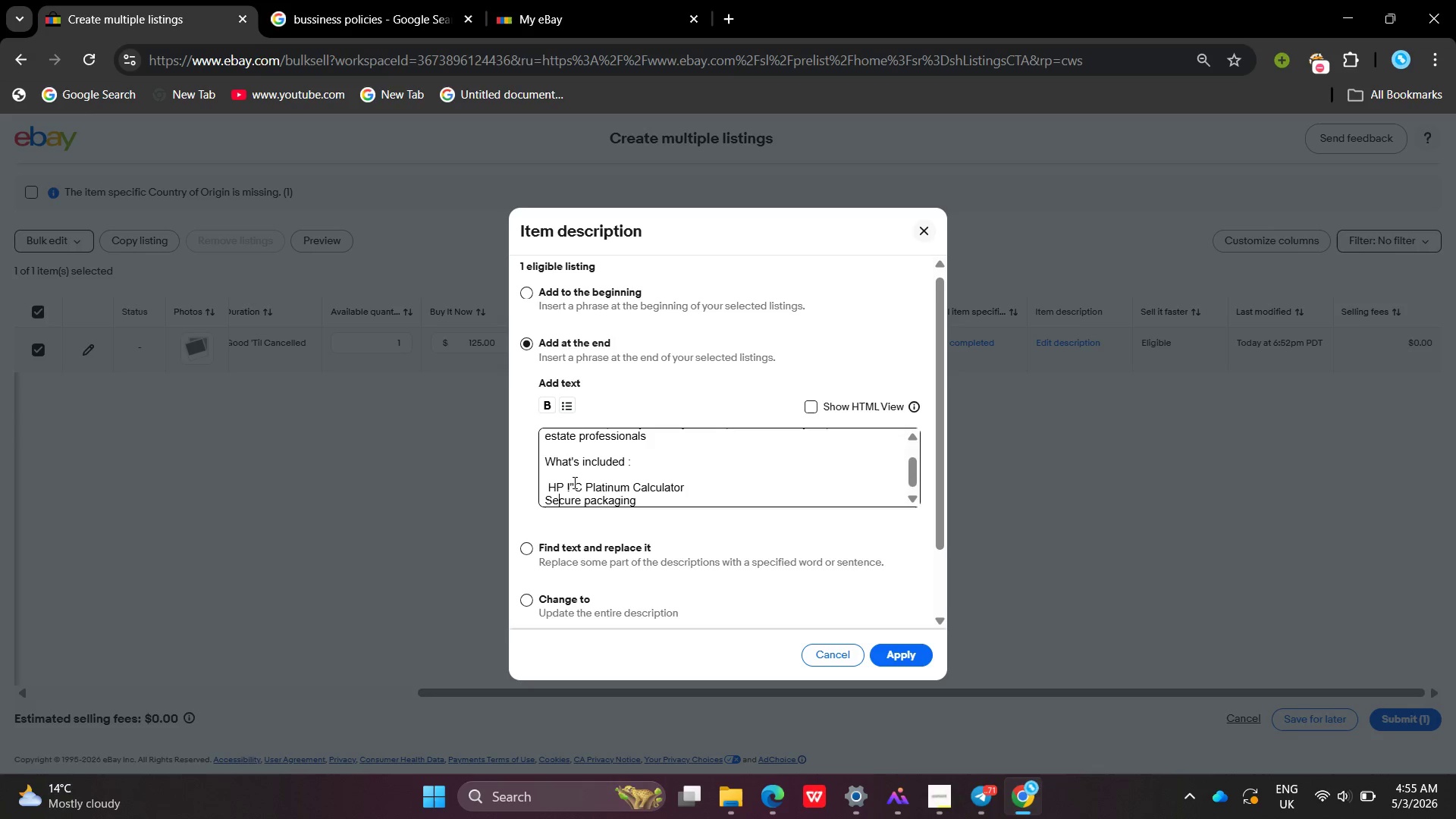 
left_click([575, 484])
 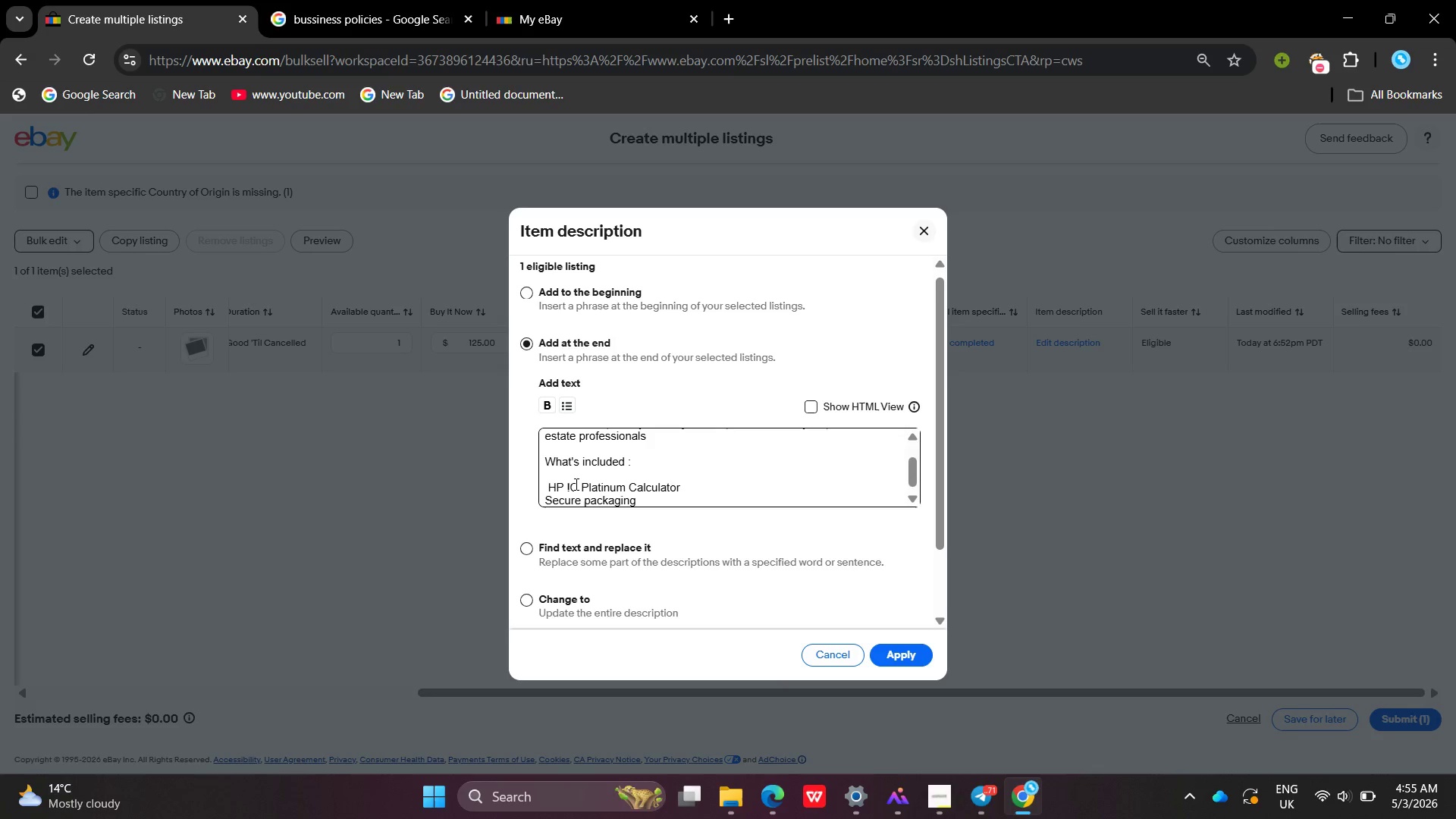 
key(Backspace)
 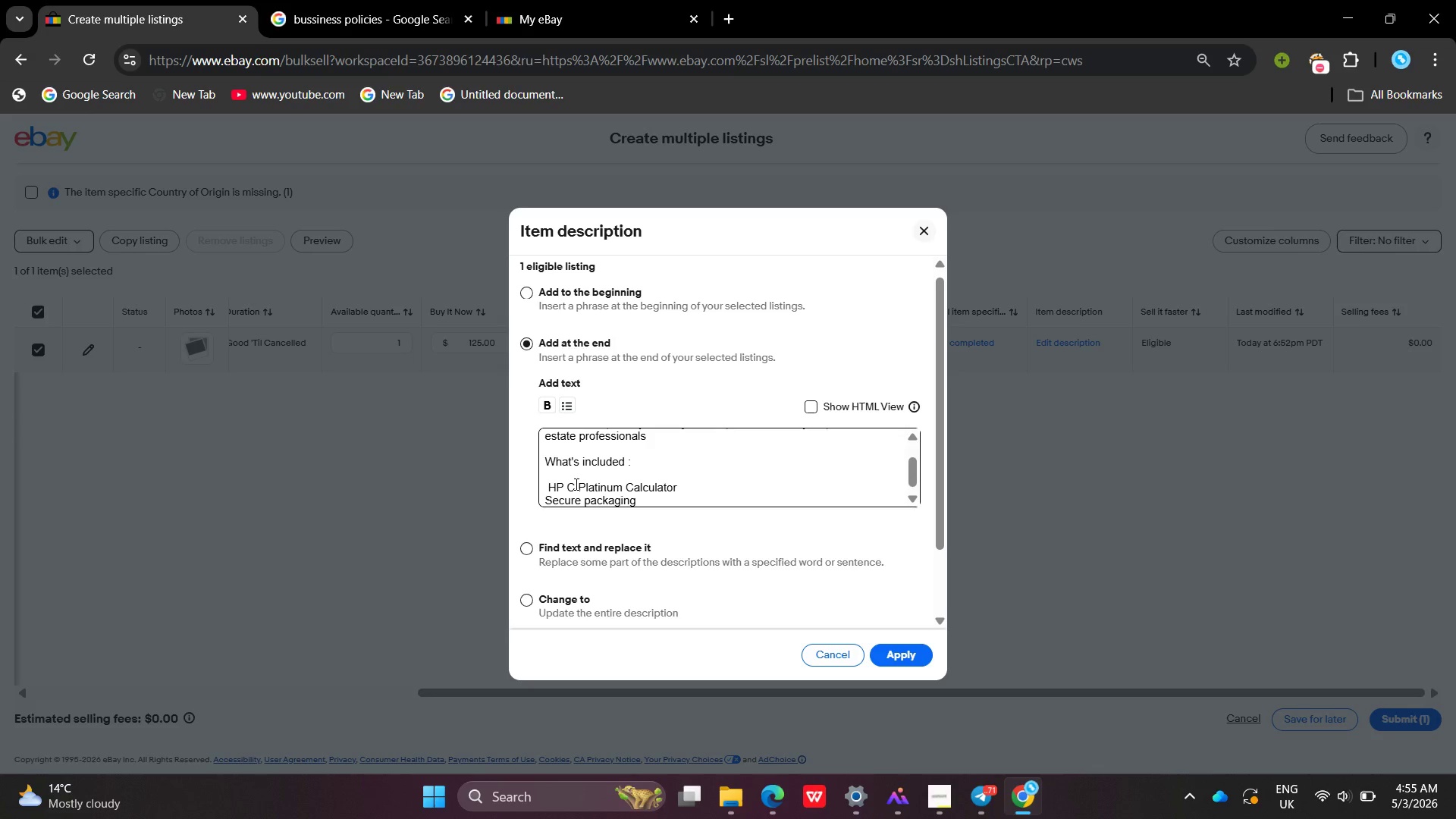 
key(Backspace)
 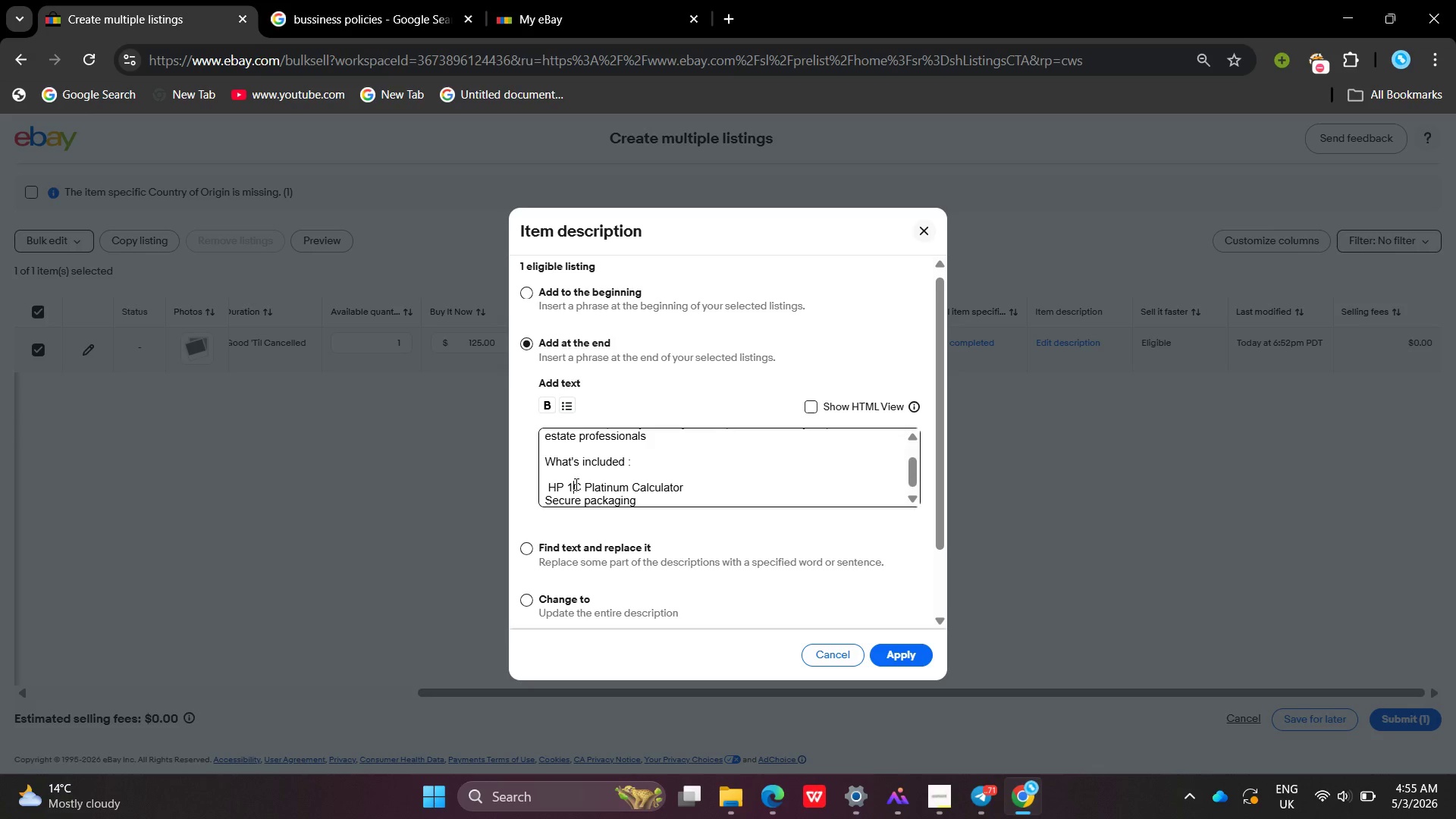 
hold_key(key=1, duration=0.31)
 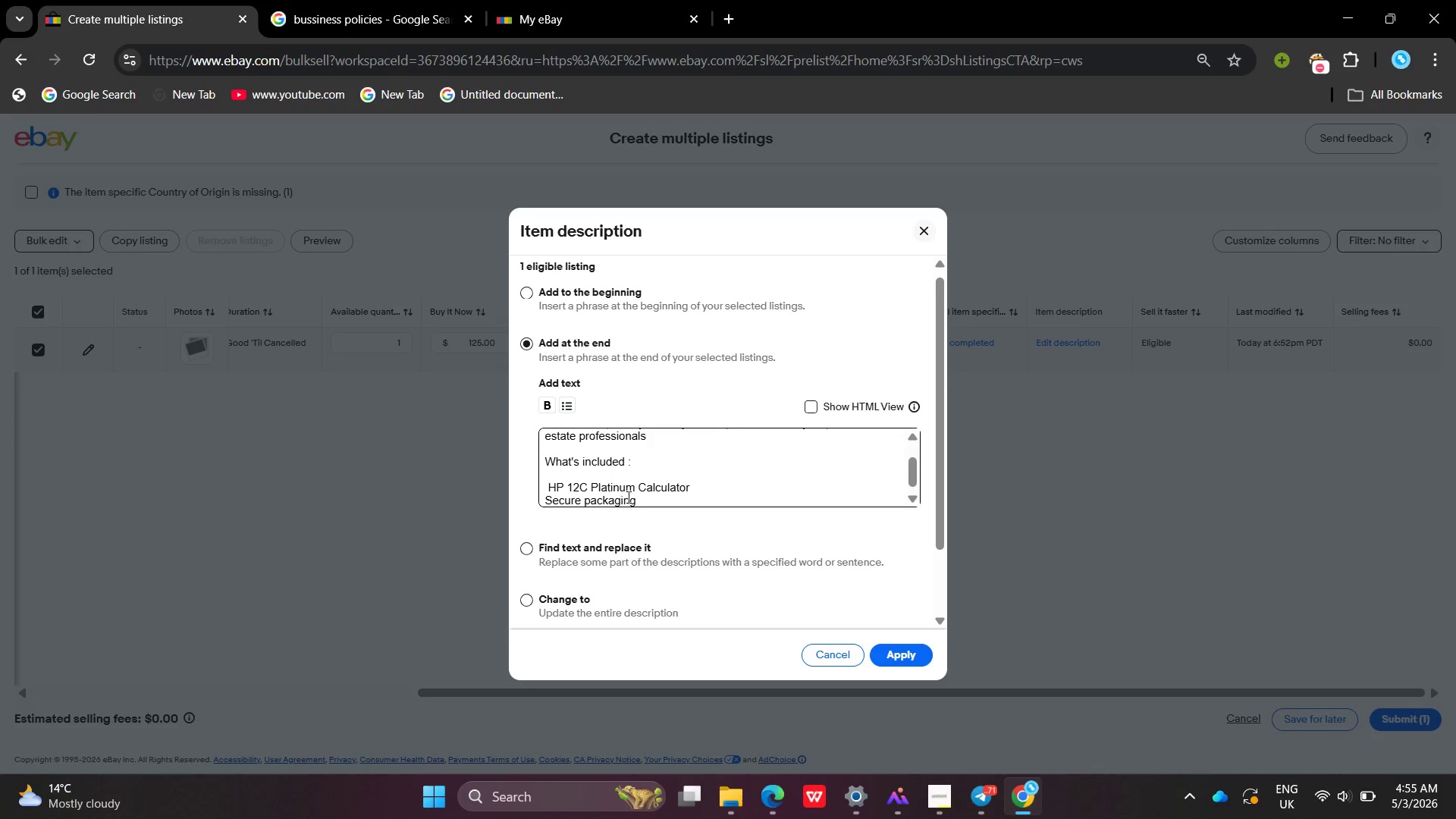 
key(2)
 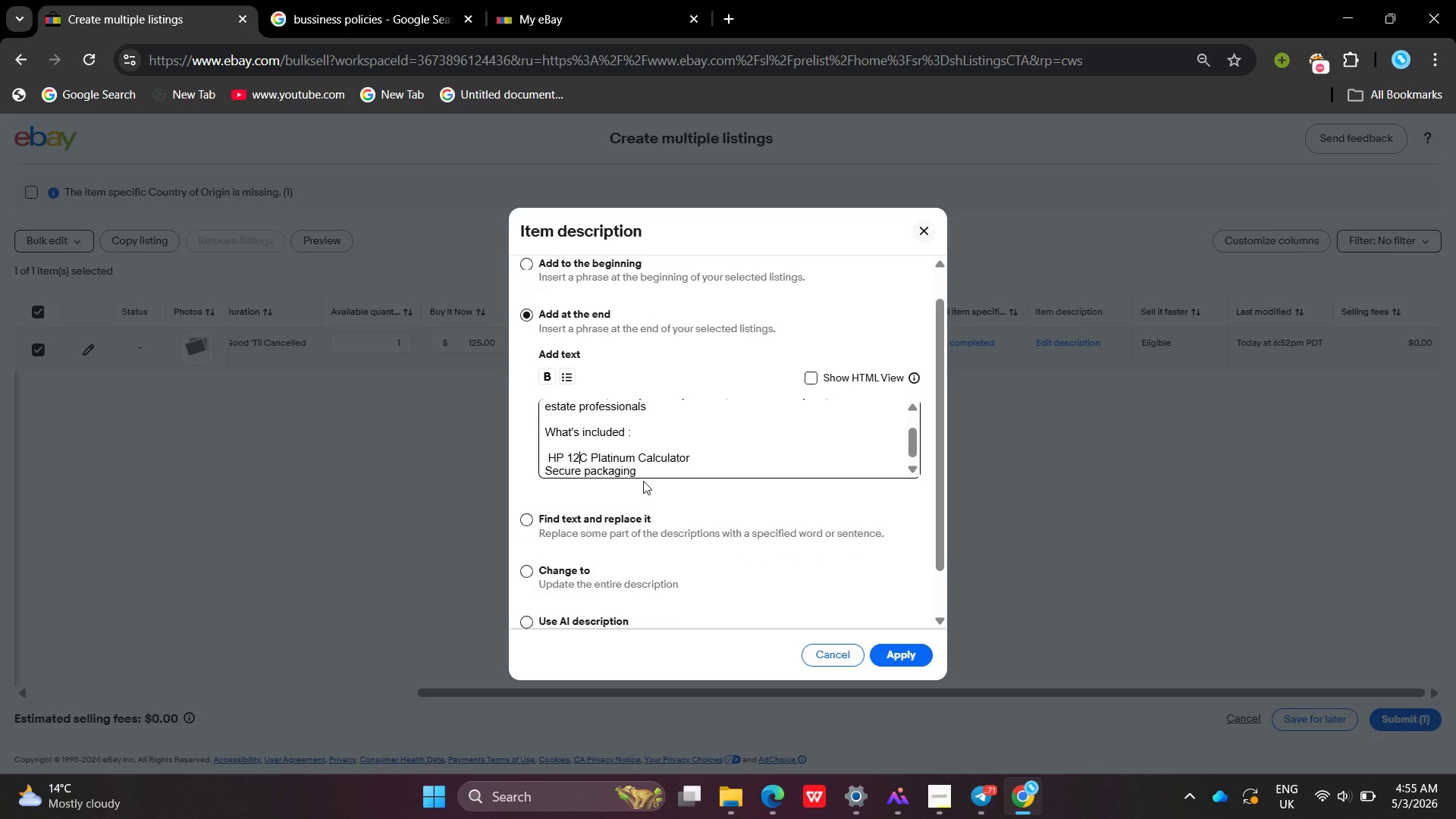 
left_click_drag(start_coordinate=[652, 466], to_coordinate=[508, 441])
 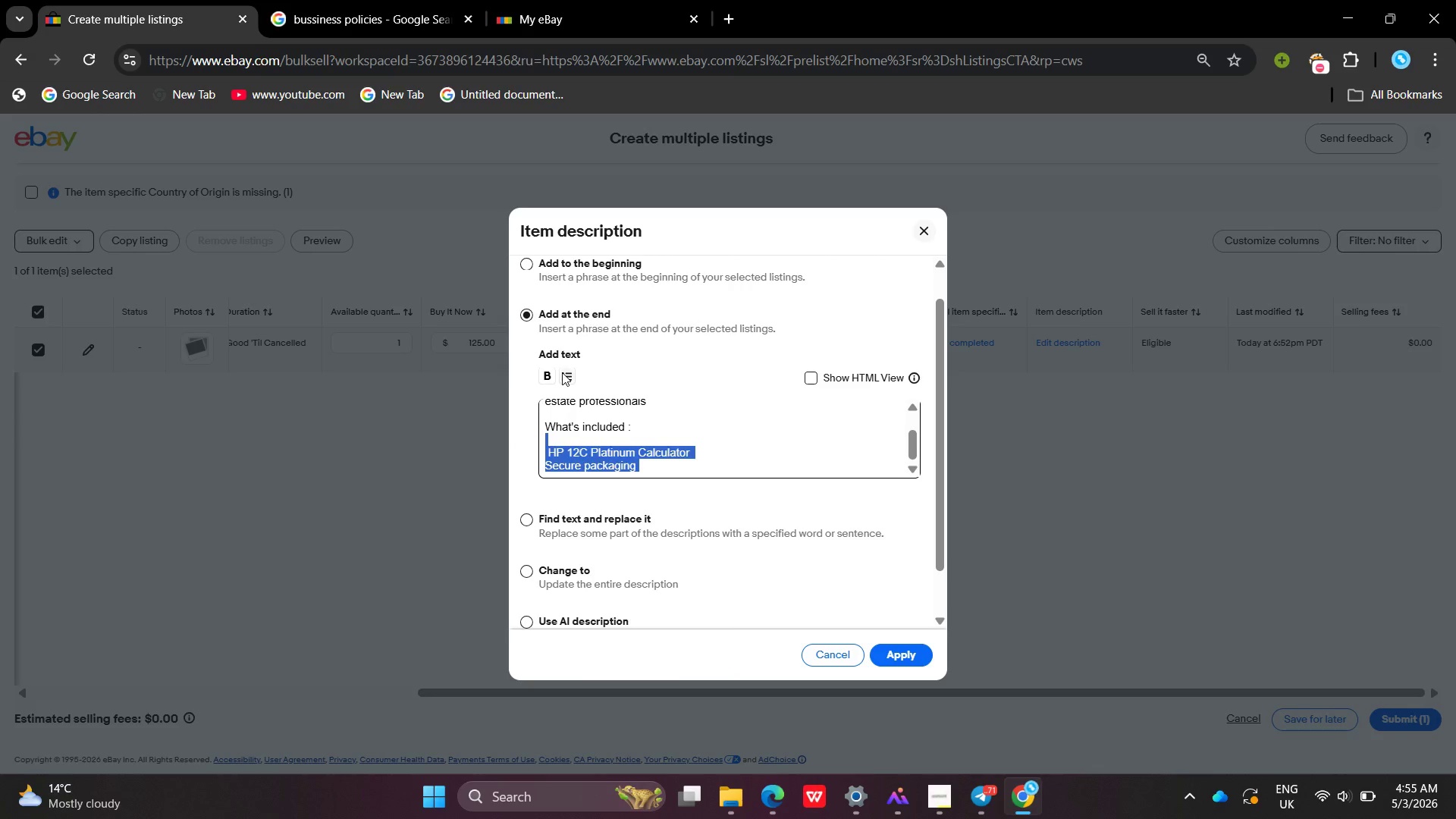 
left_click([562, 372])
 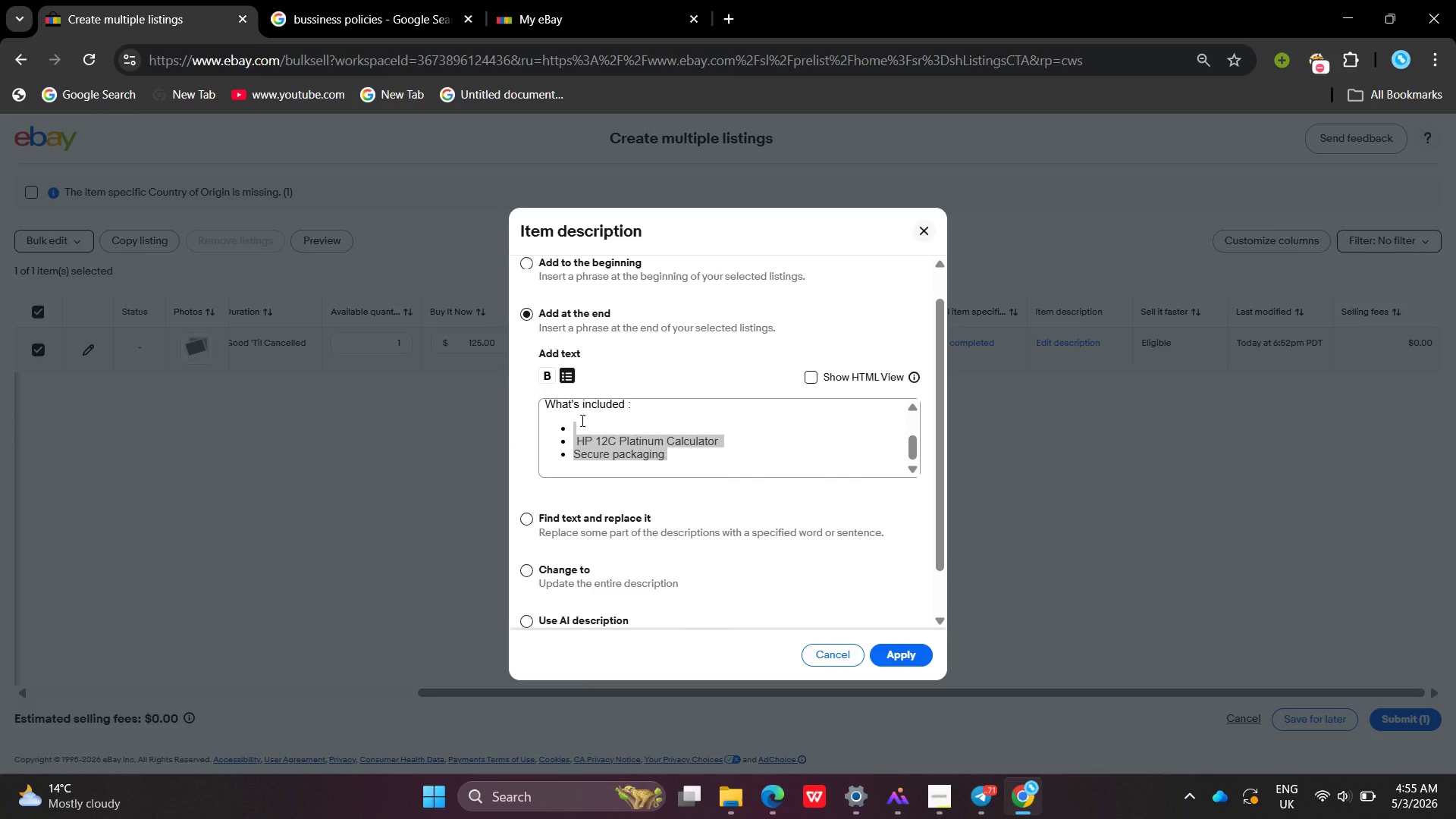 
left_click([581, 420])
 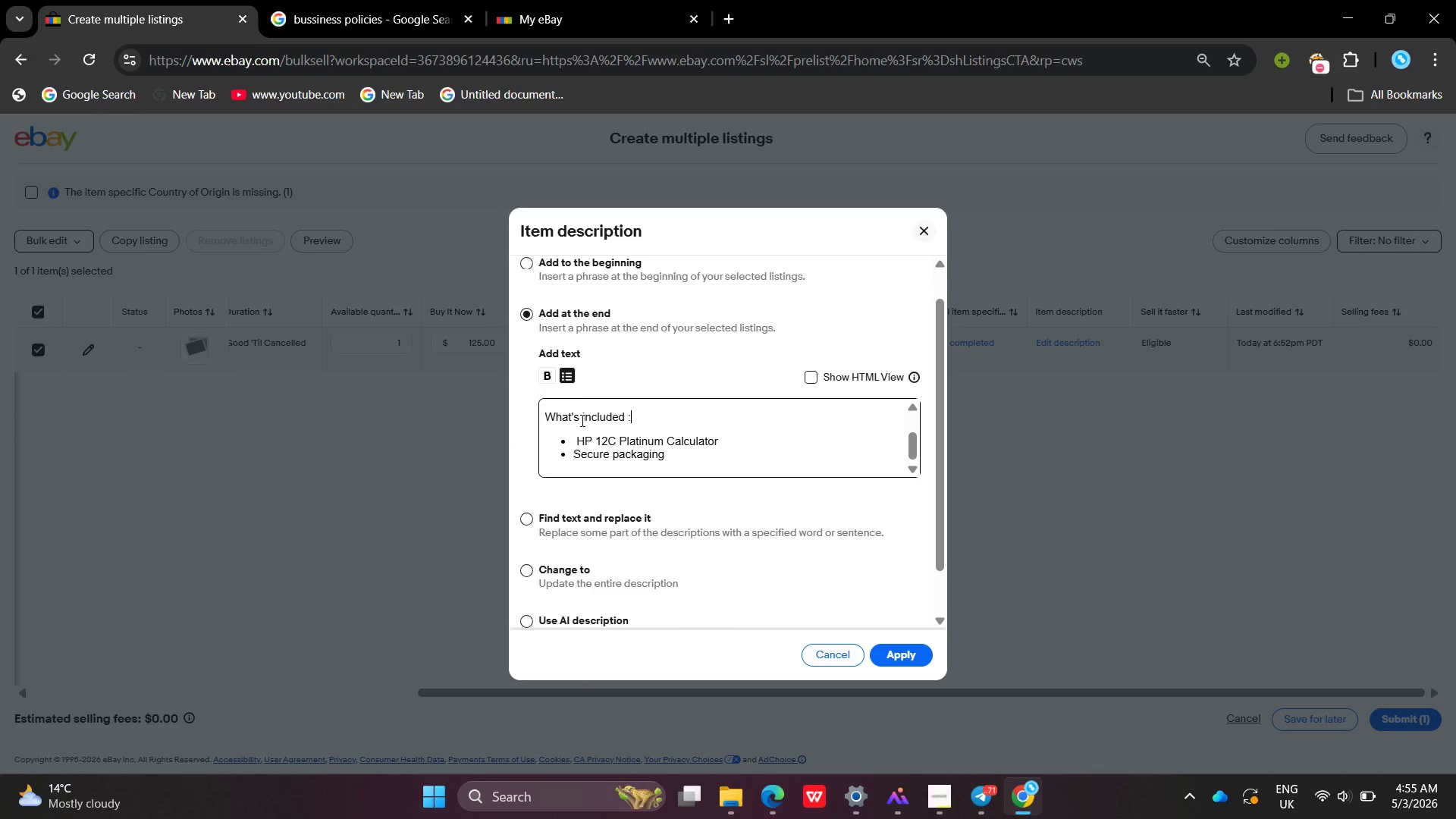 
key(Backspace)
 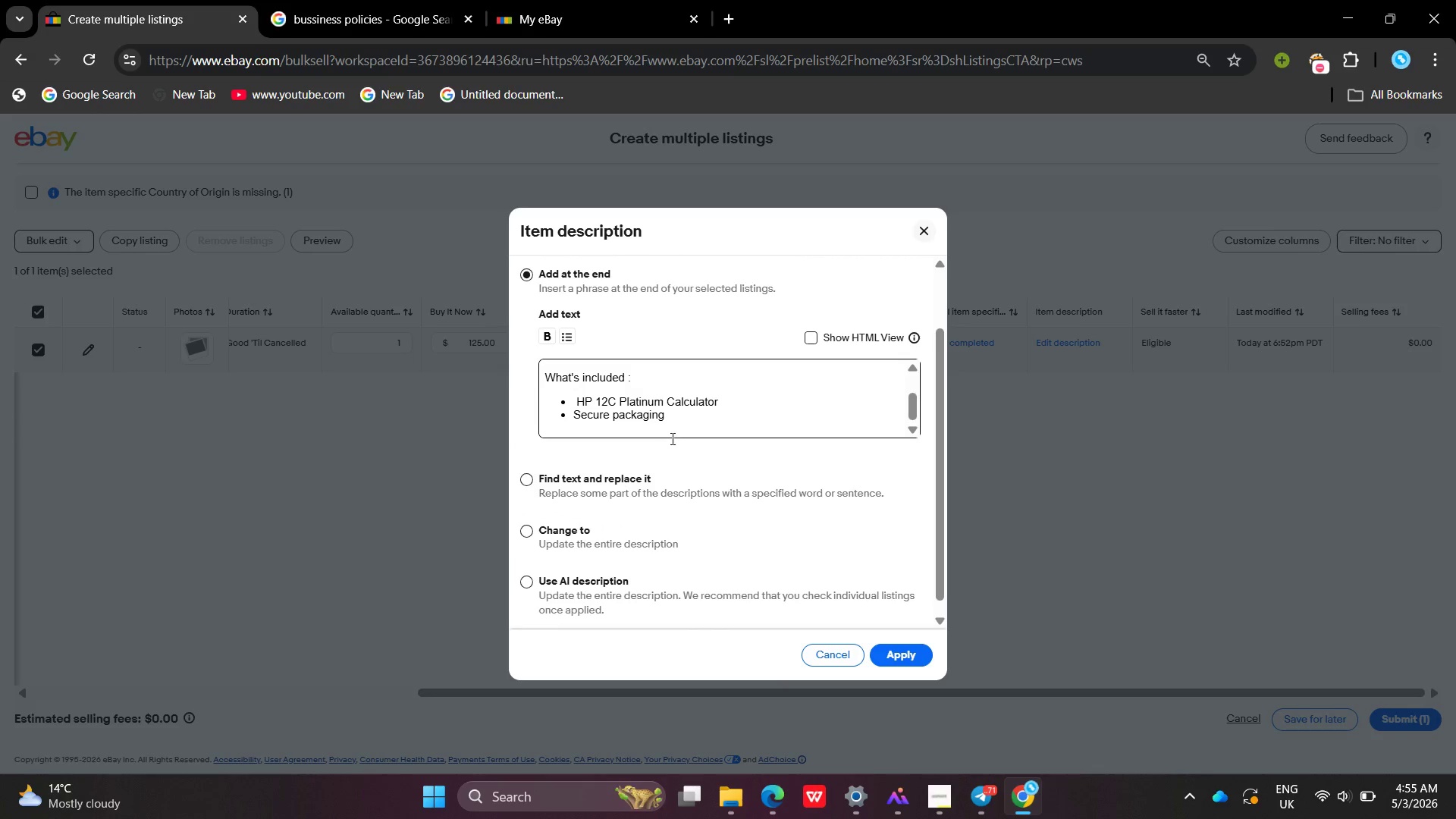 
left_click([682, 428])
 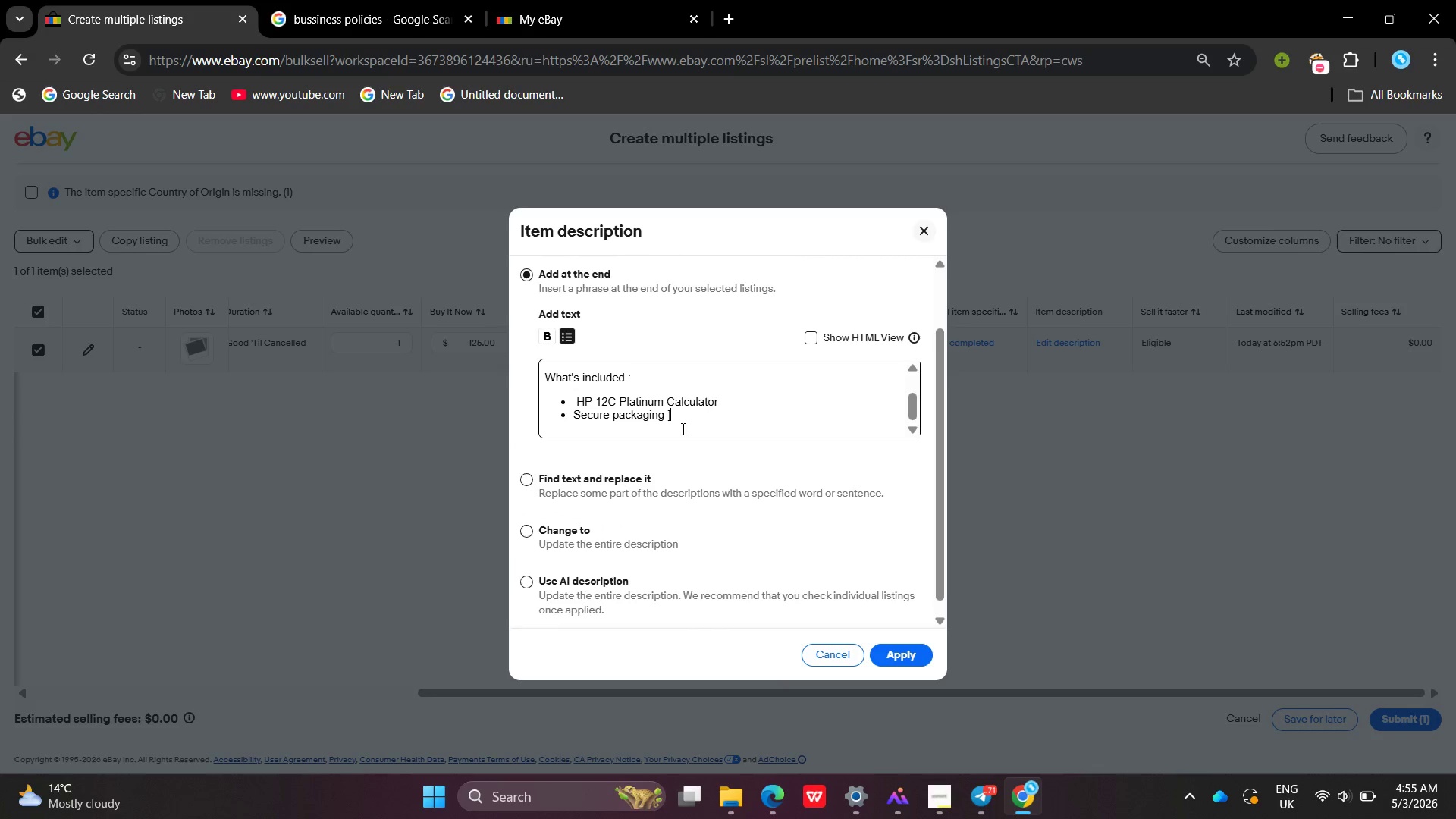 
key(BracketRight)
 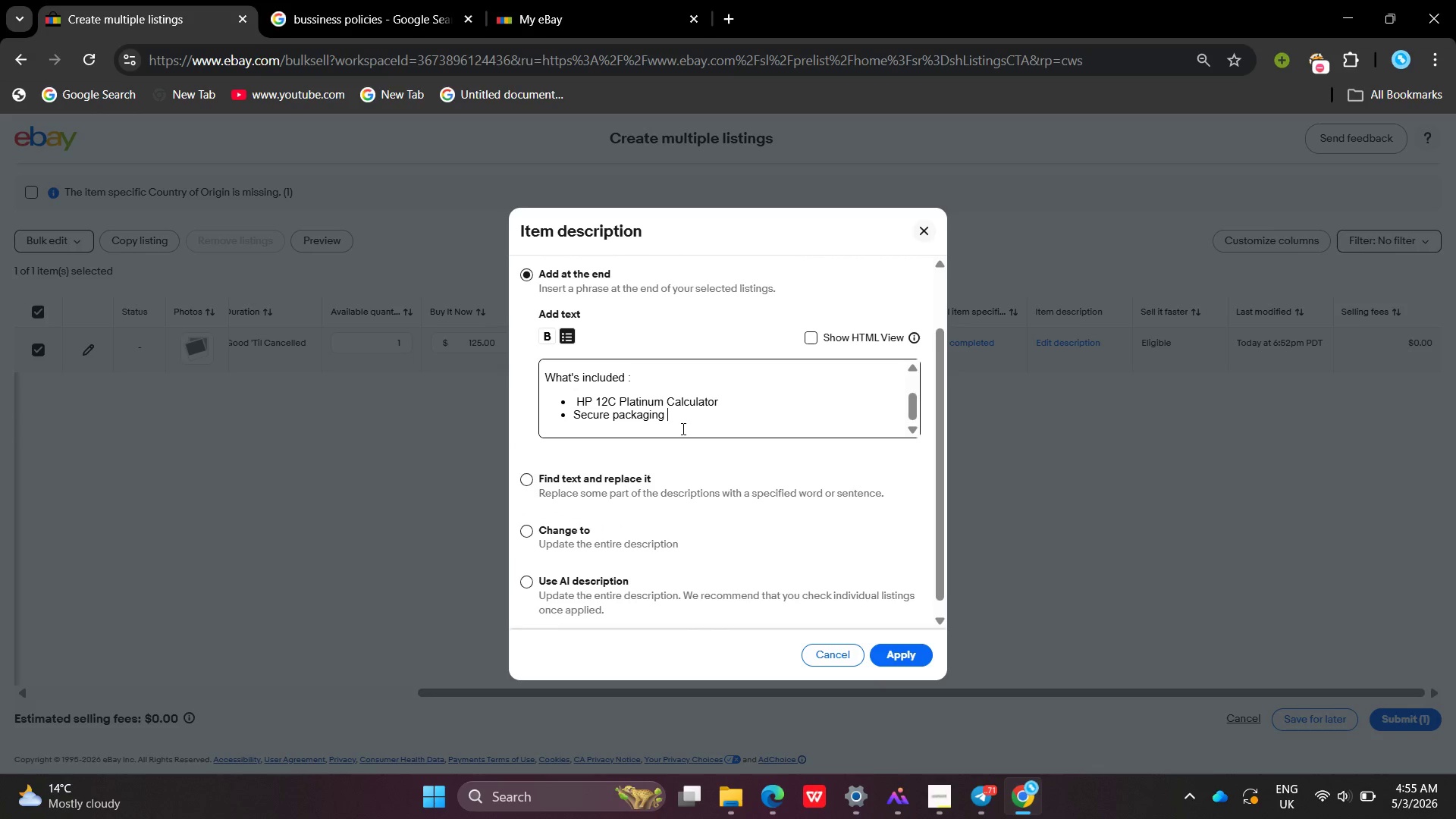 
key(Backspace)
 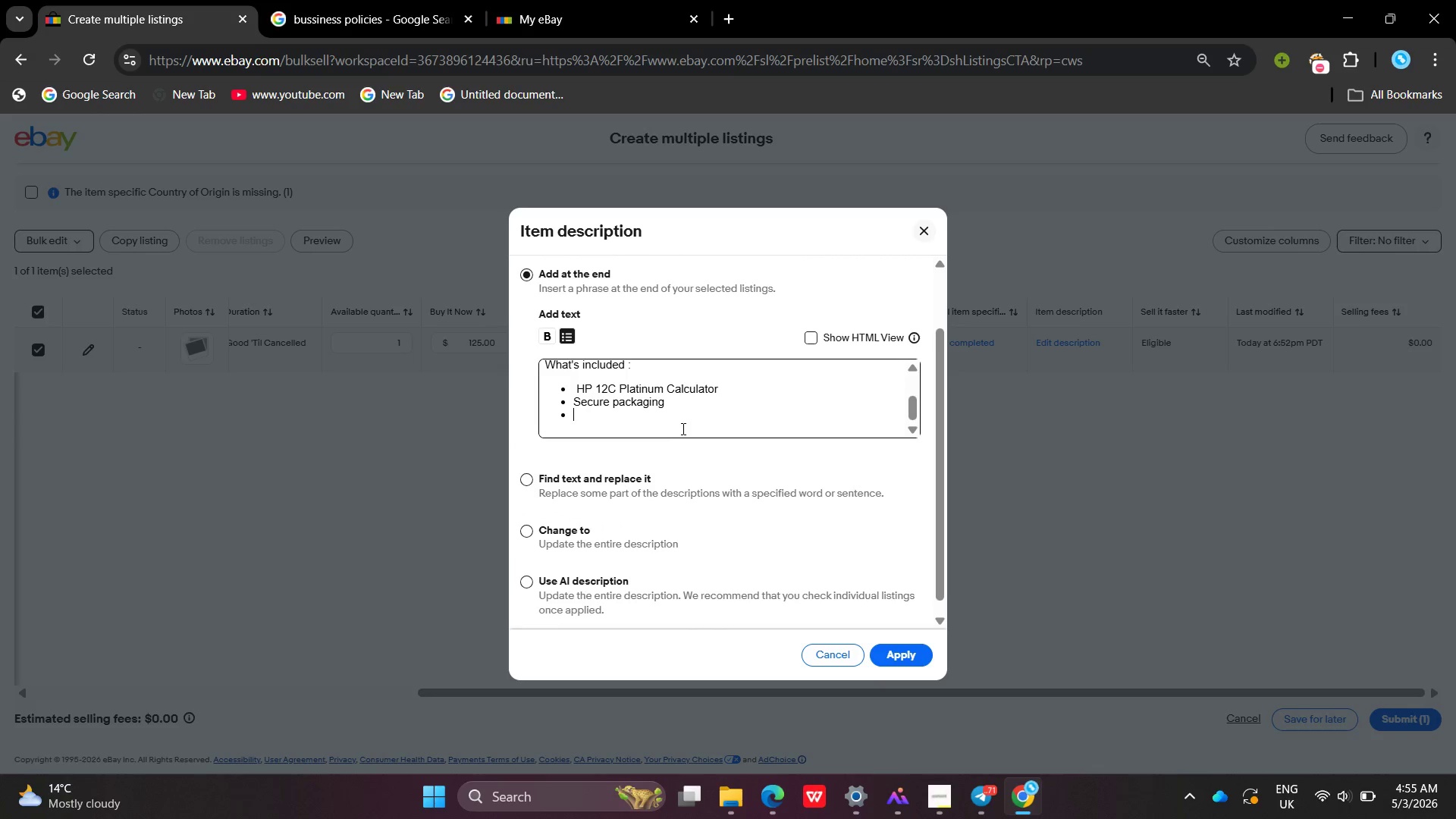 
key(Enter)
 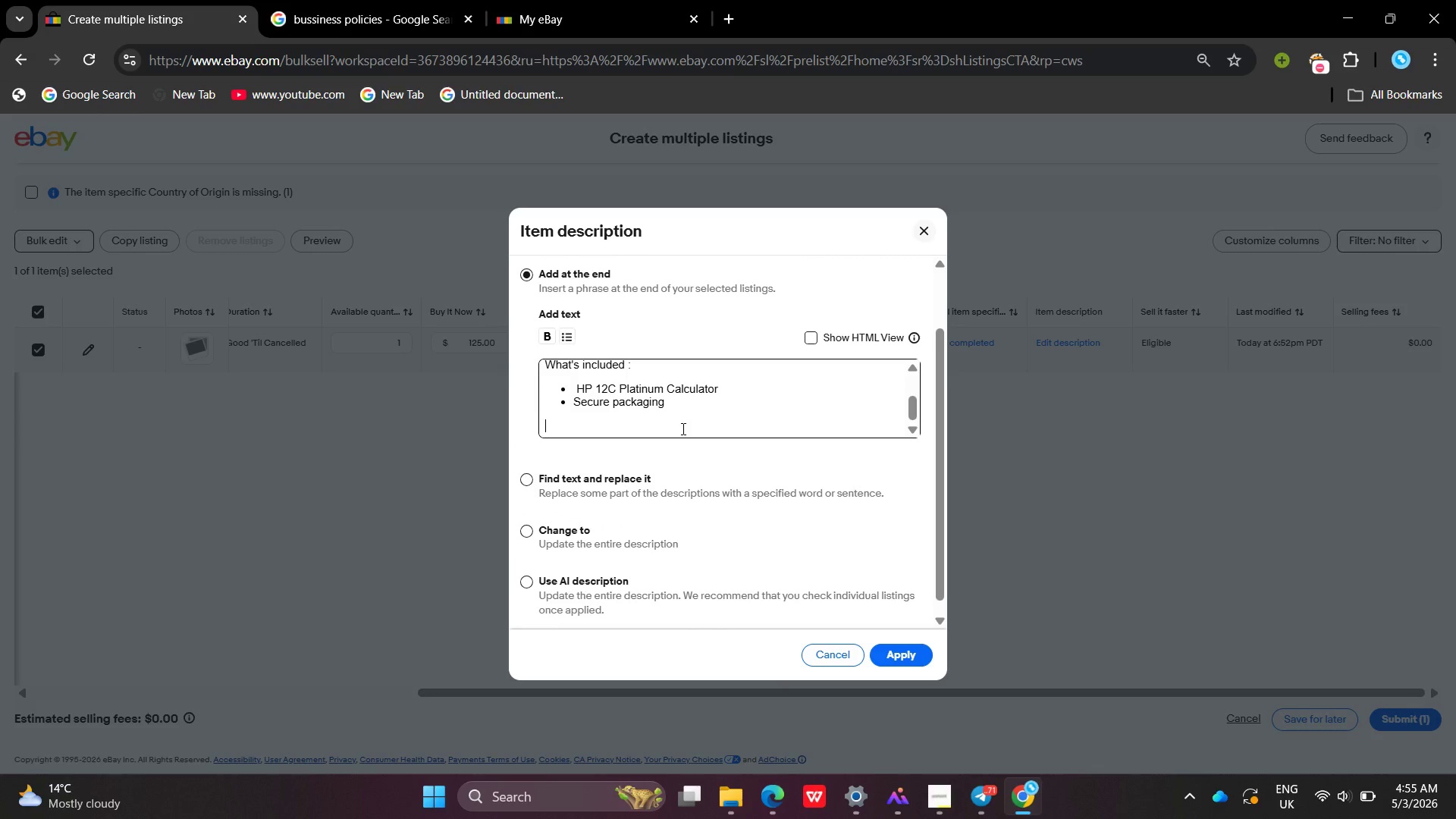 
key(Enter)
 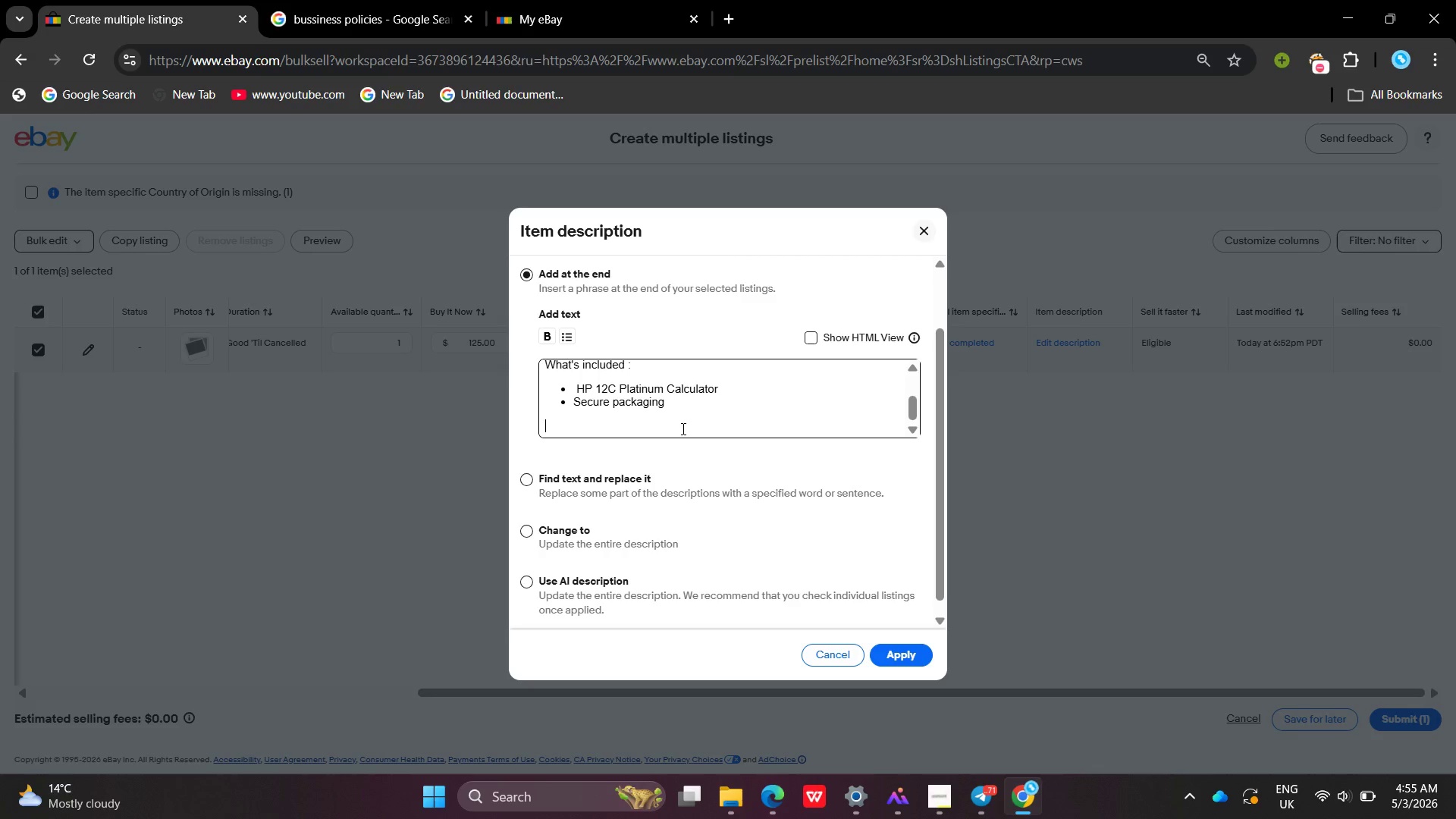 
wait(5.83)
 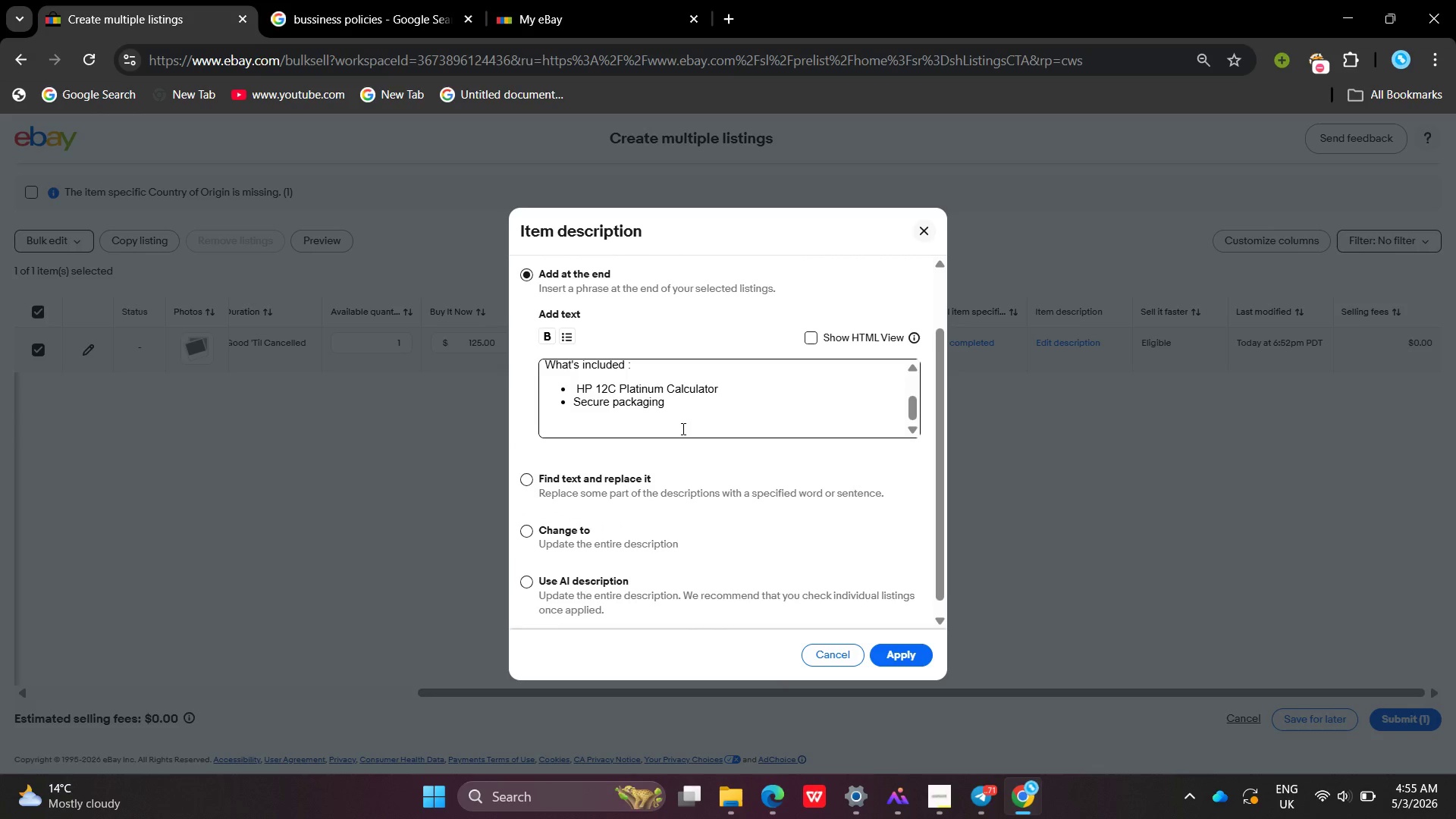 
left_click([889, 665])
 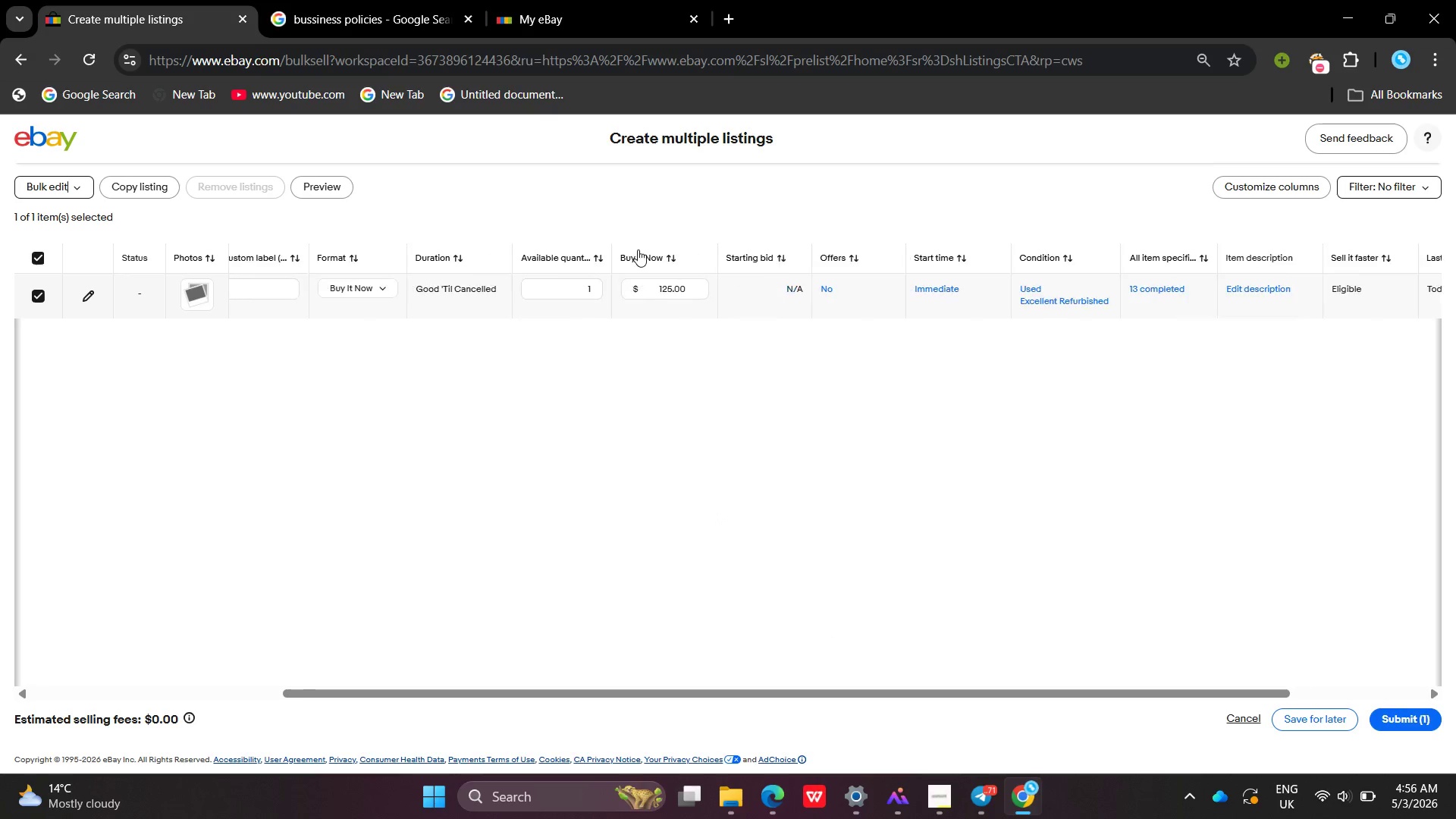 
wait(18.89)
 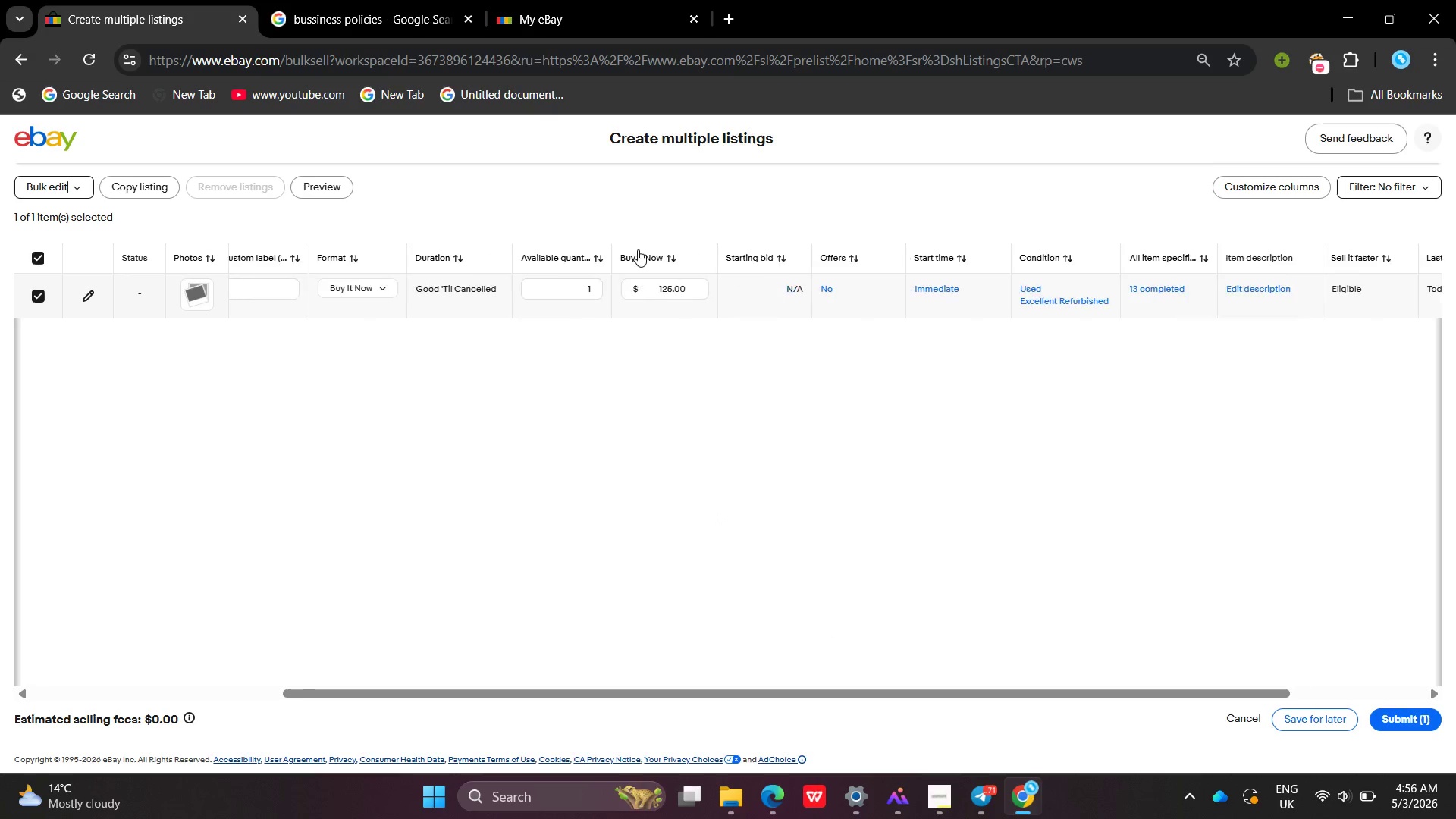 
left_click([34, 253])
 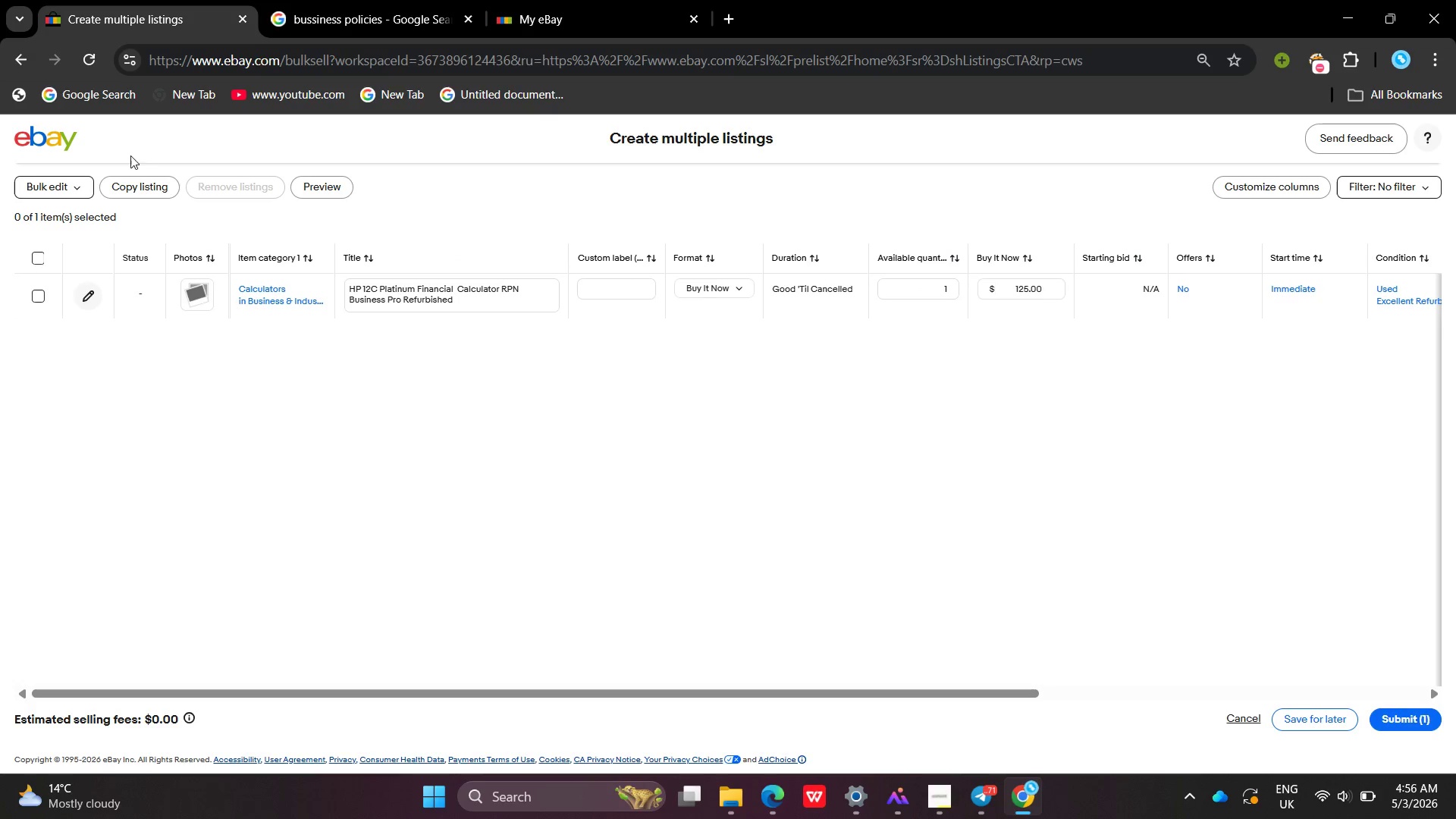 
wait(5.55)
 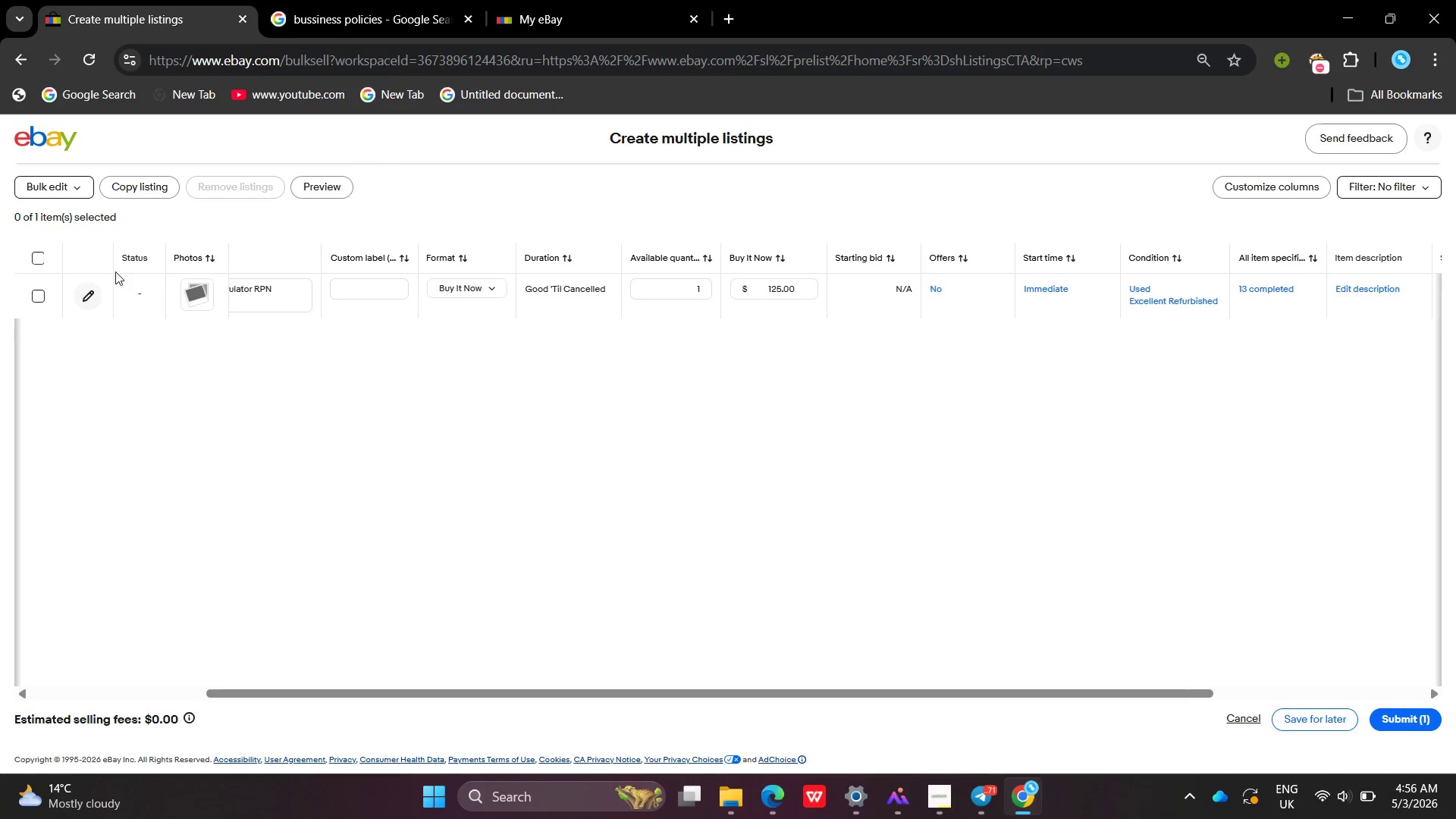 
left_click([37, 289])
 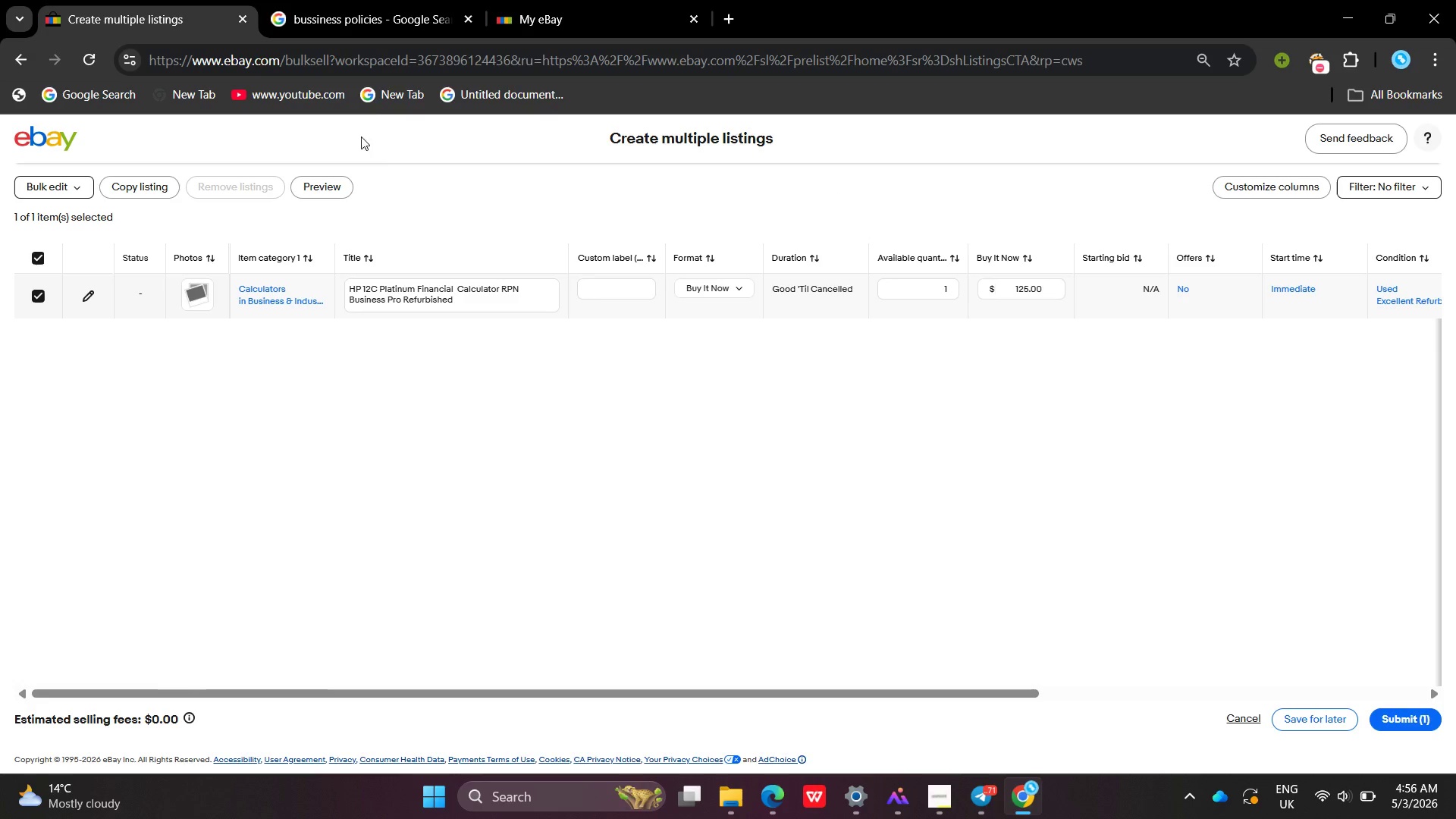 
wait(5.14)
 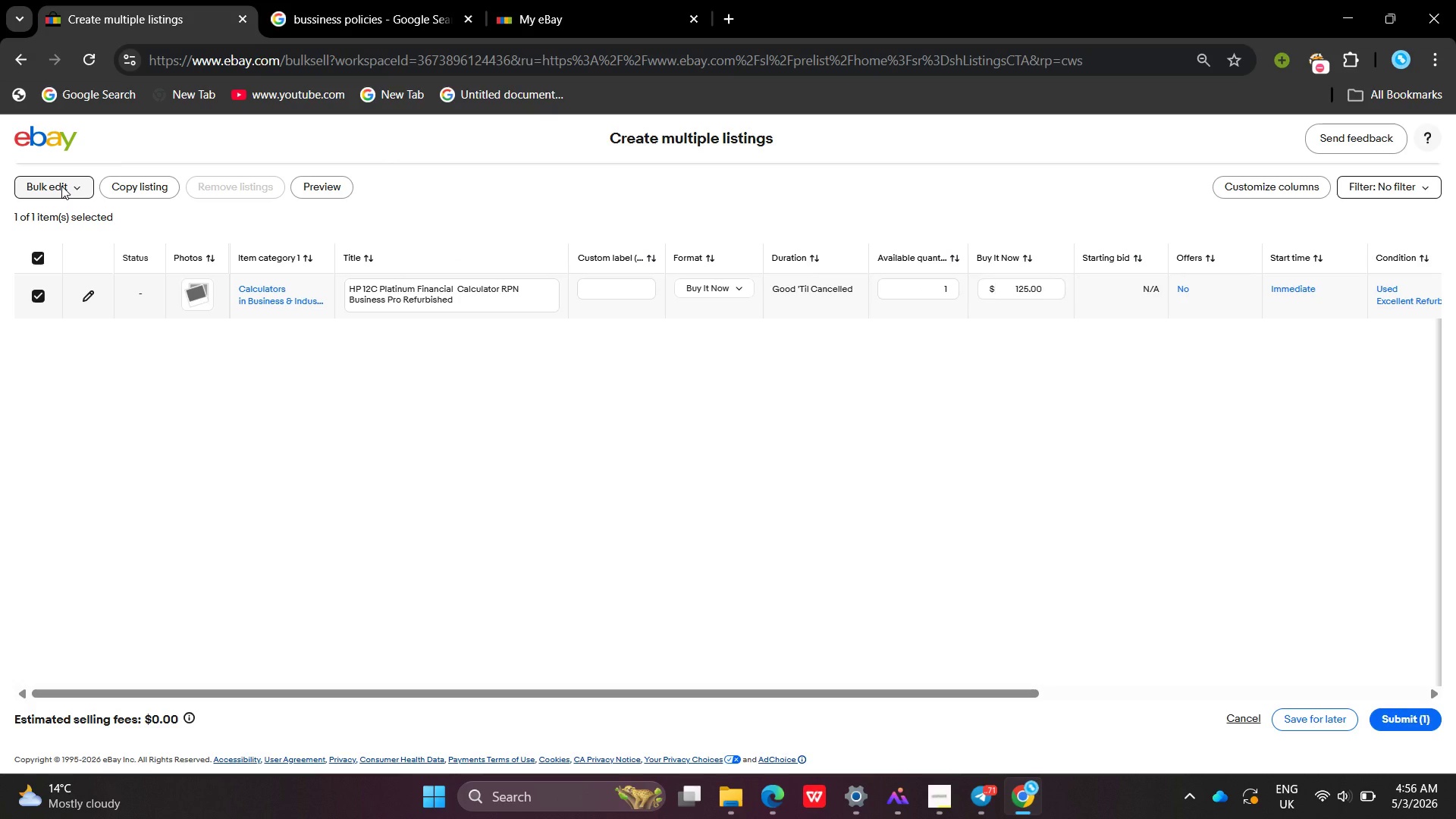 
left_click([133, 188])
 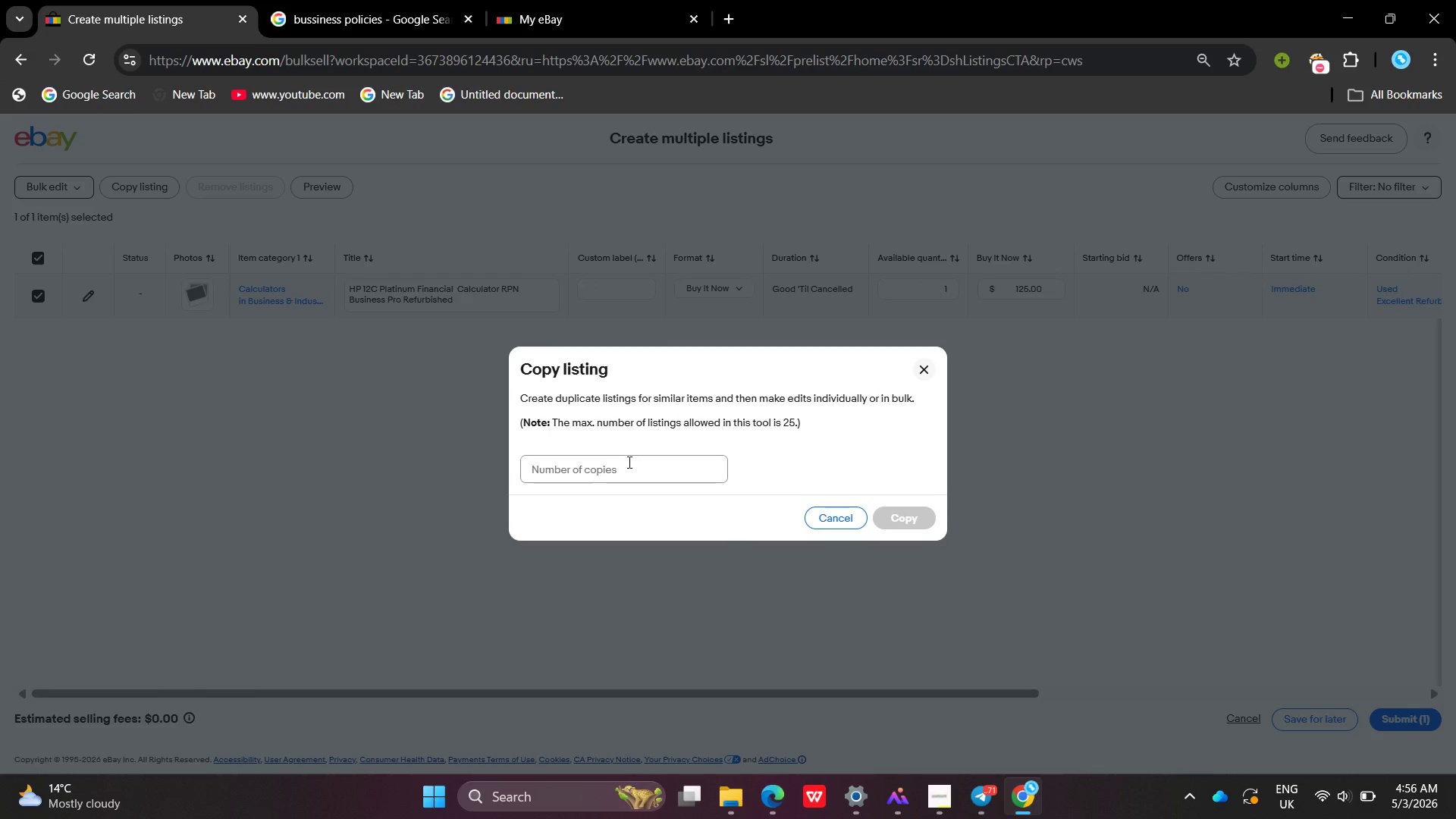 
left_click([628, 462])
 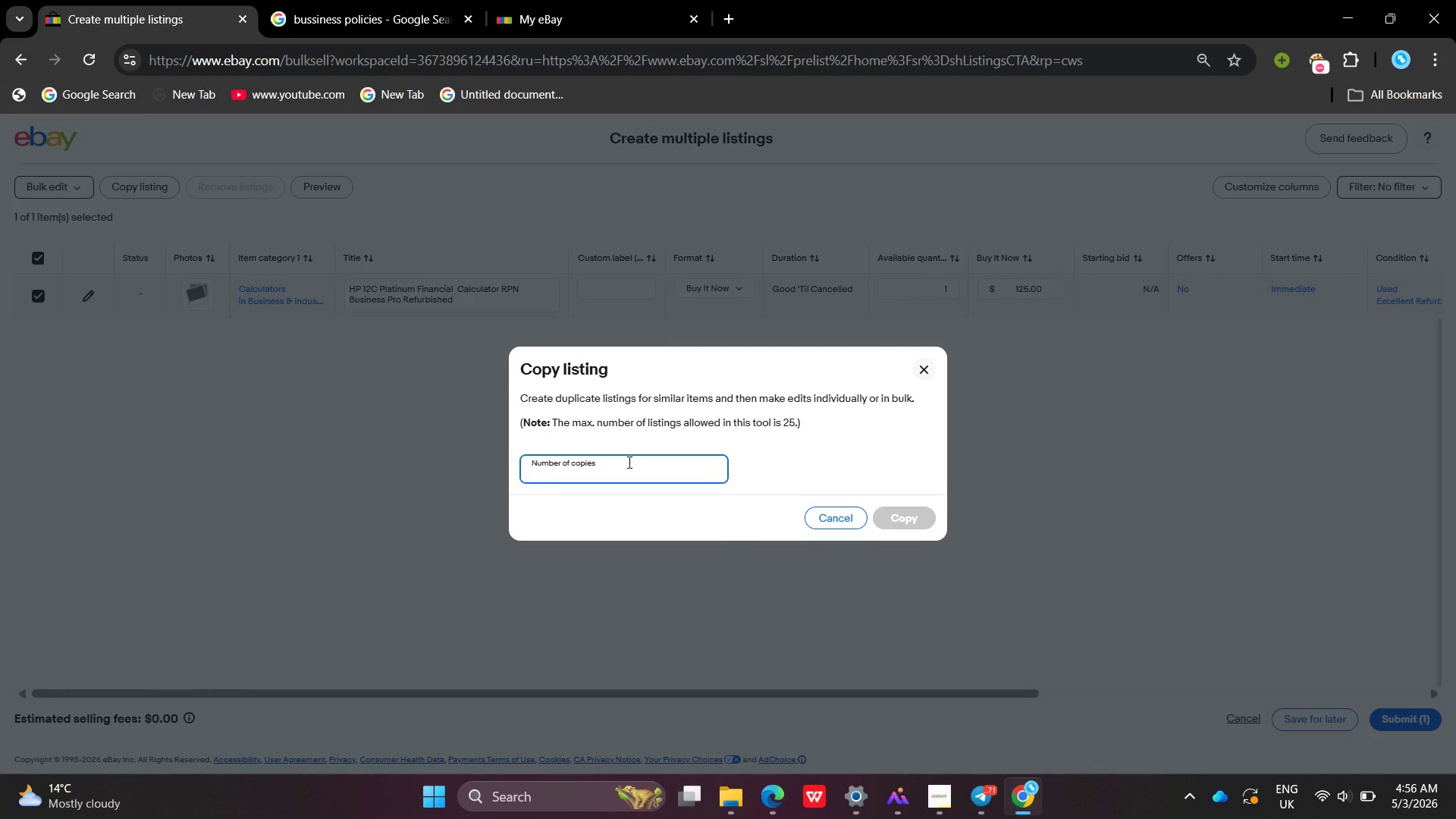 
key(5)
 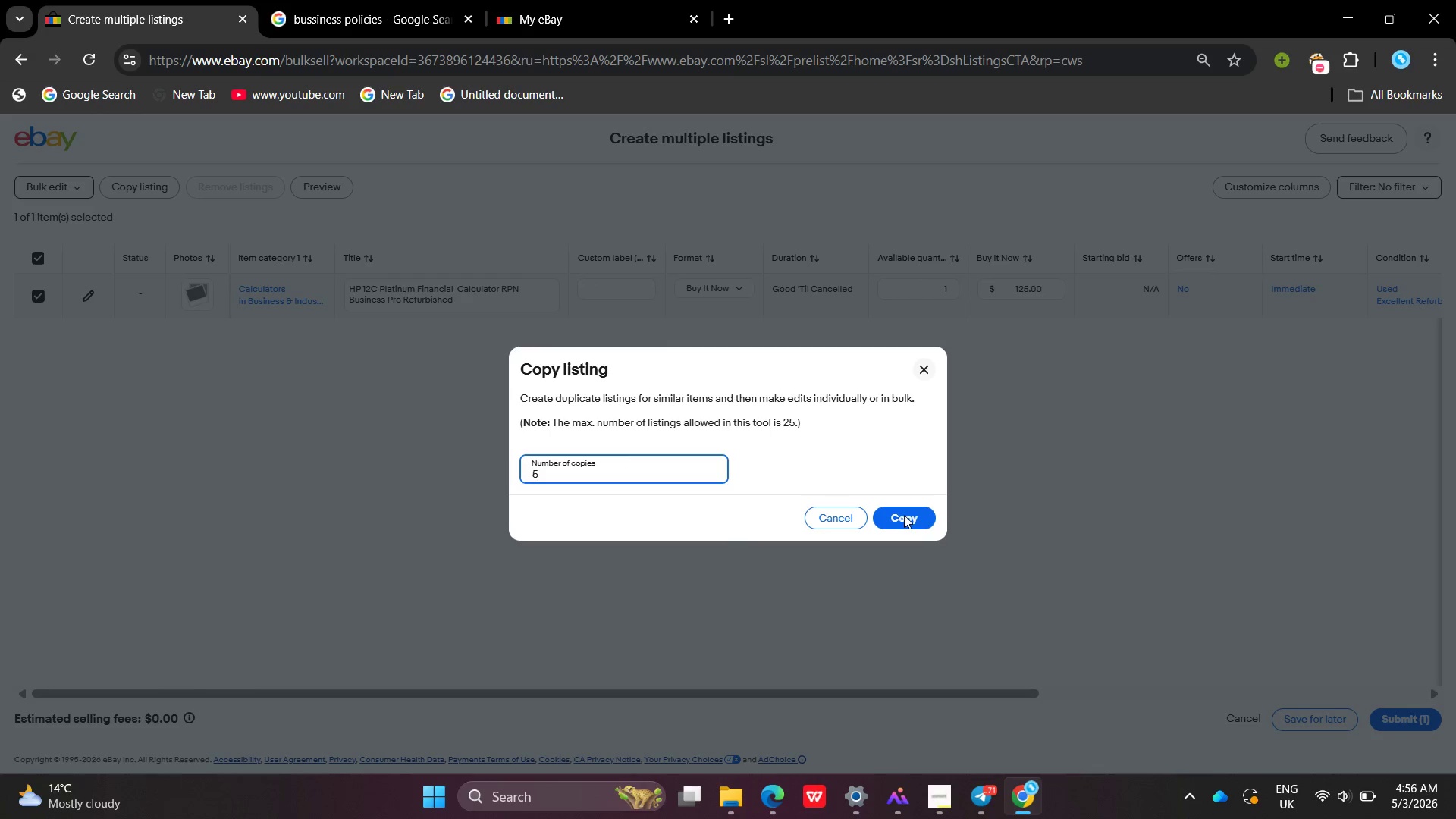 
left_click([905, 515])
 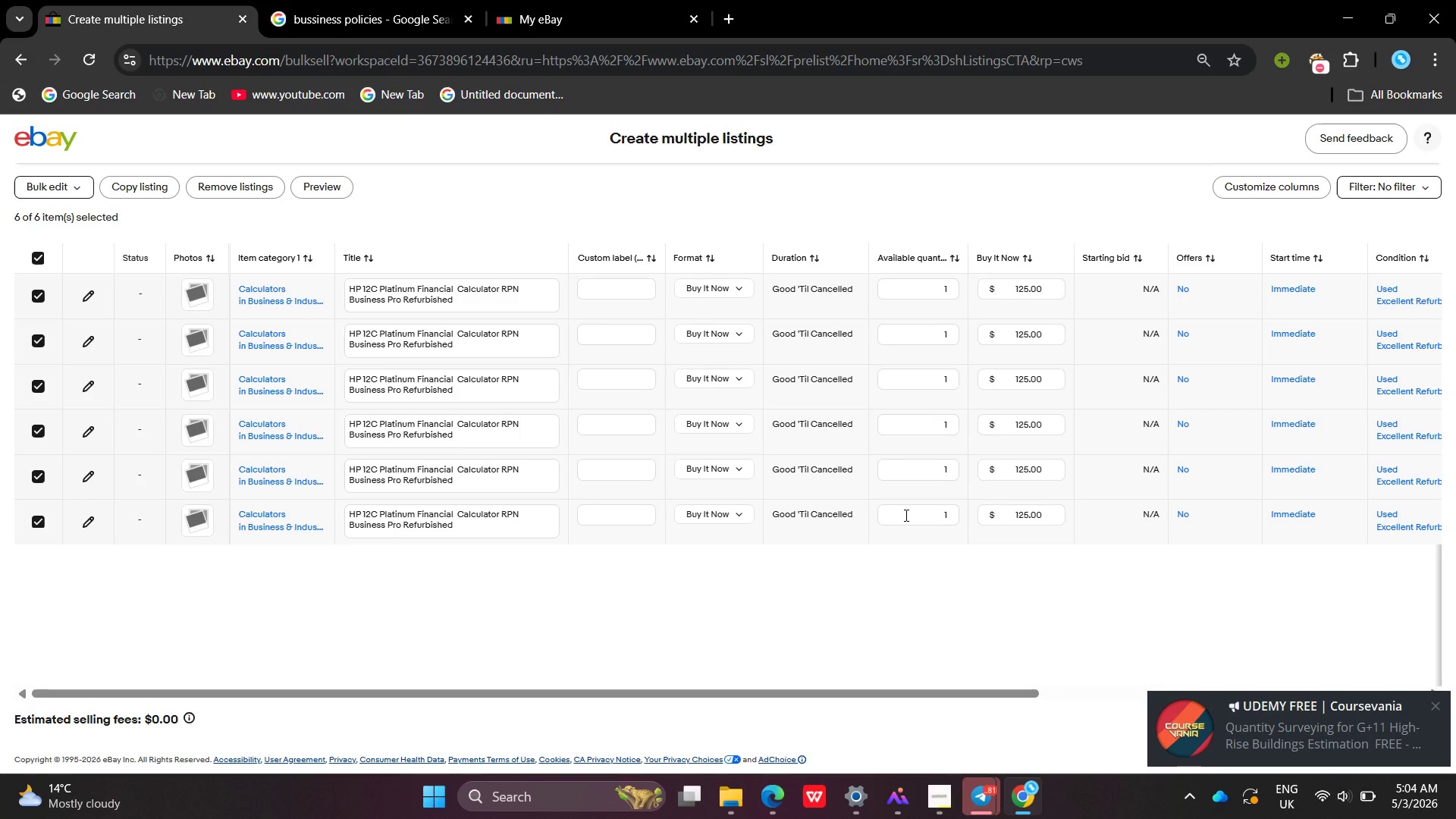 
wait(509.41)
 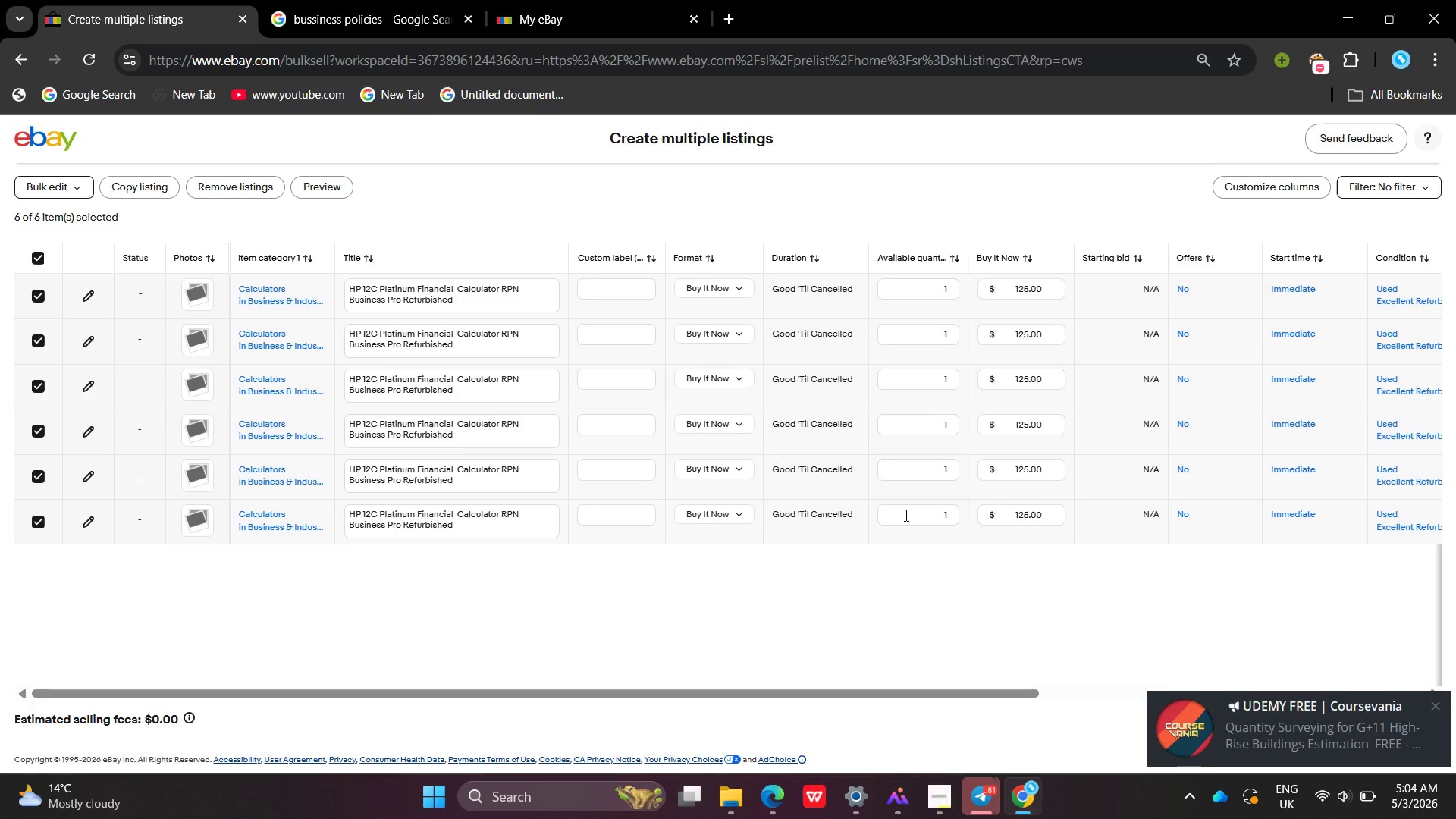 
left_click([948, 796])